 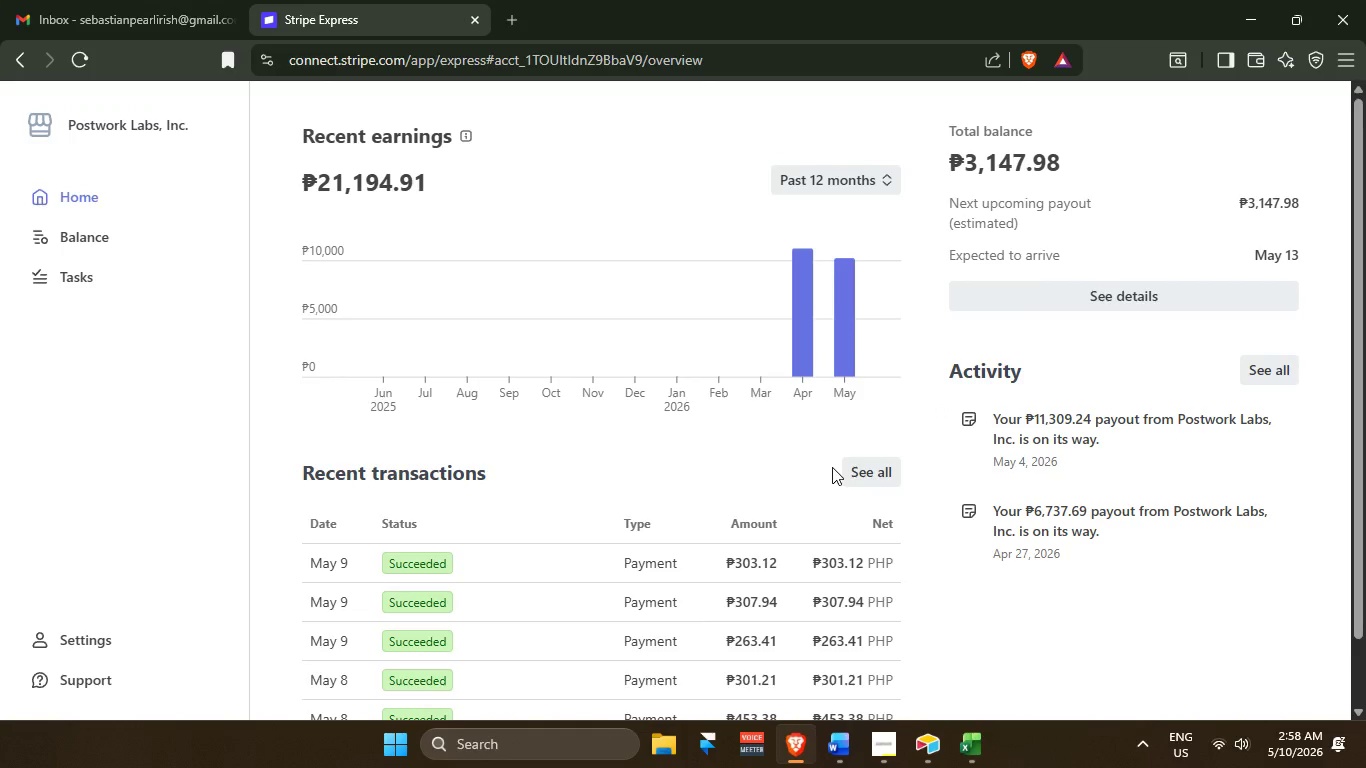 
left_click([151, 6])
 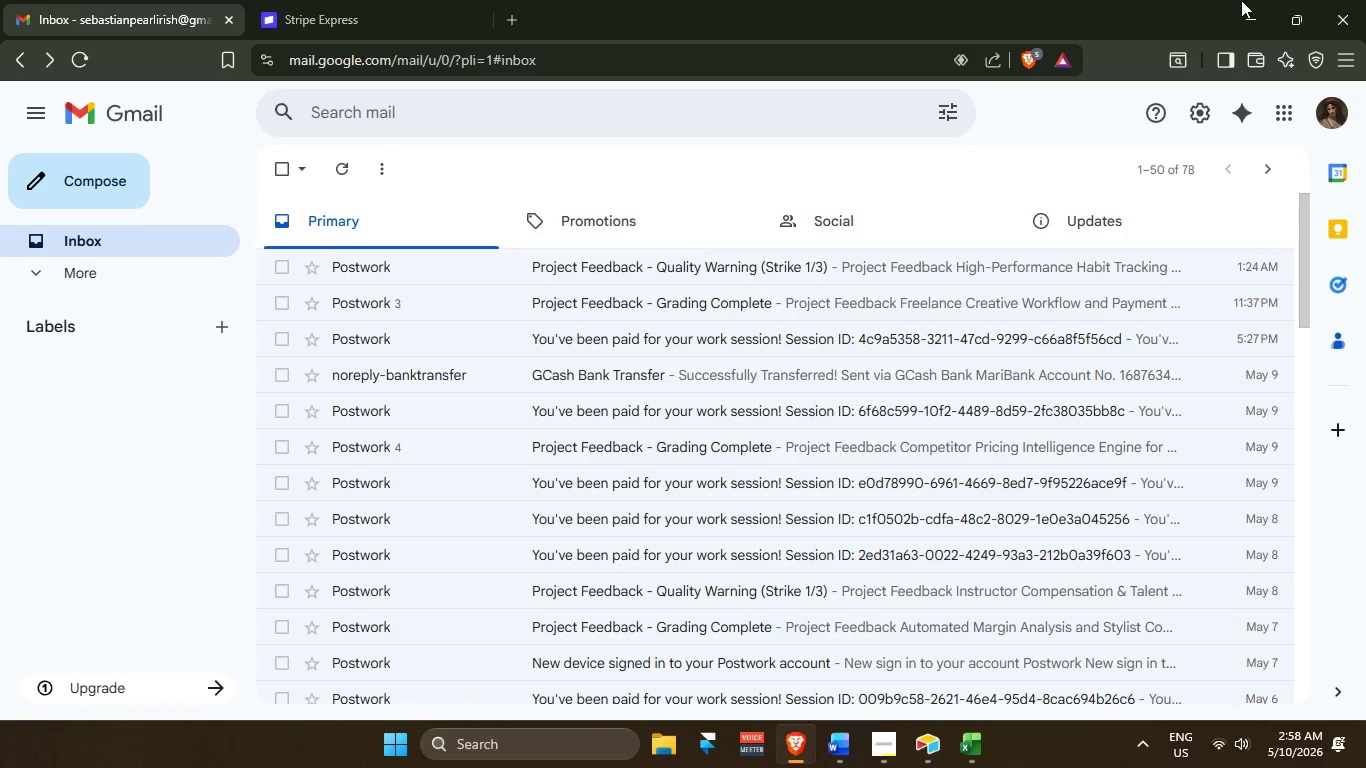 
left_click([1257, 0])
 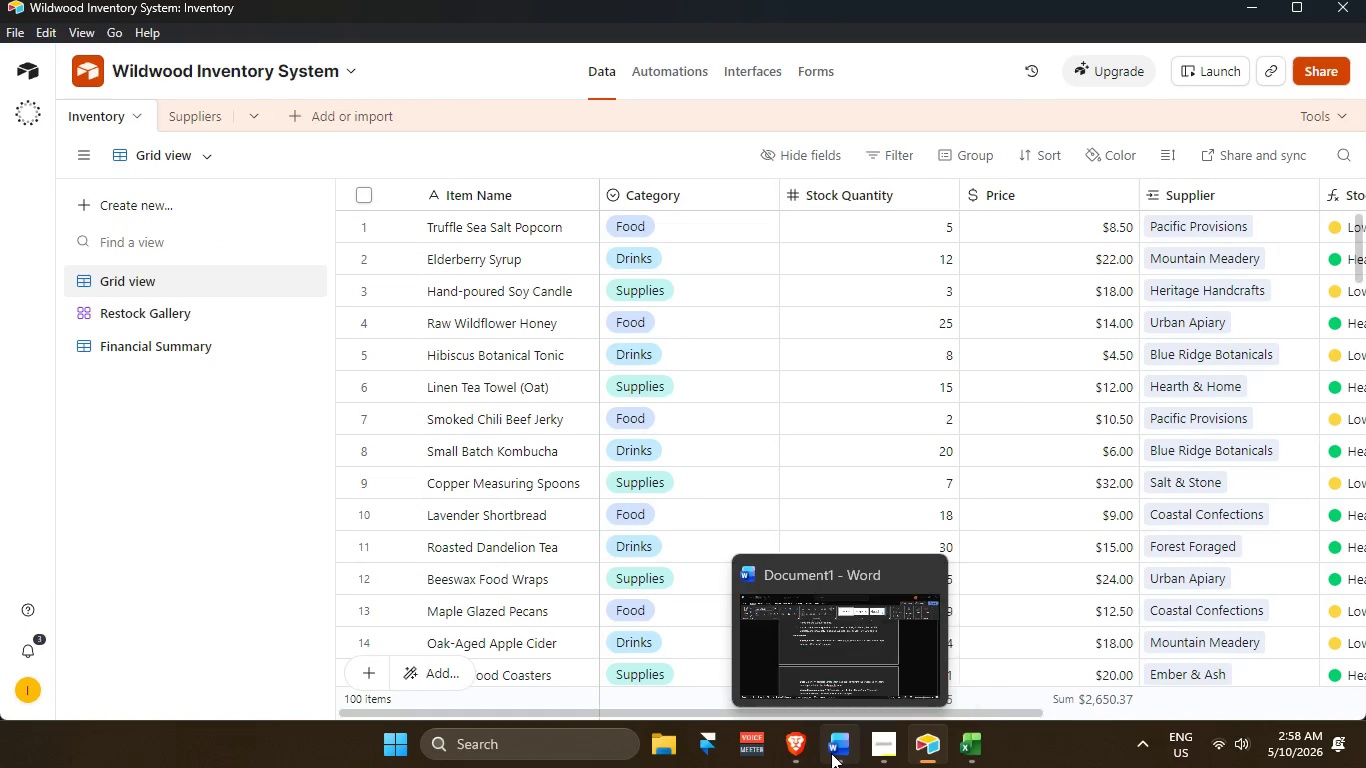 
scroll: coordinate [466, 549], scroll_direction: down, amount: 3.0
 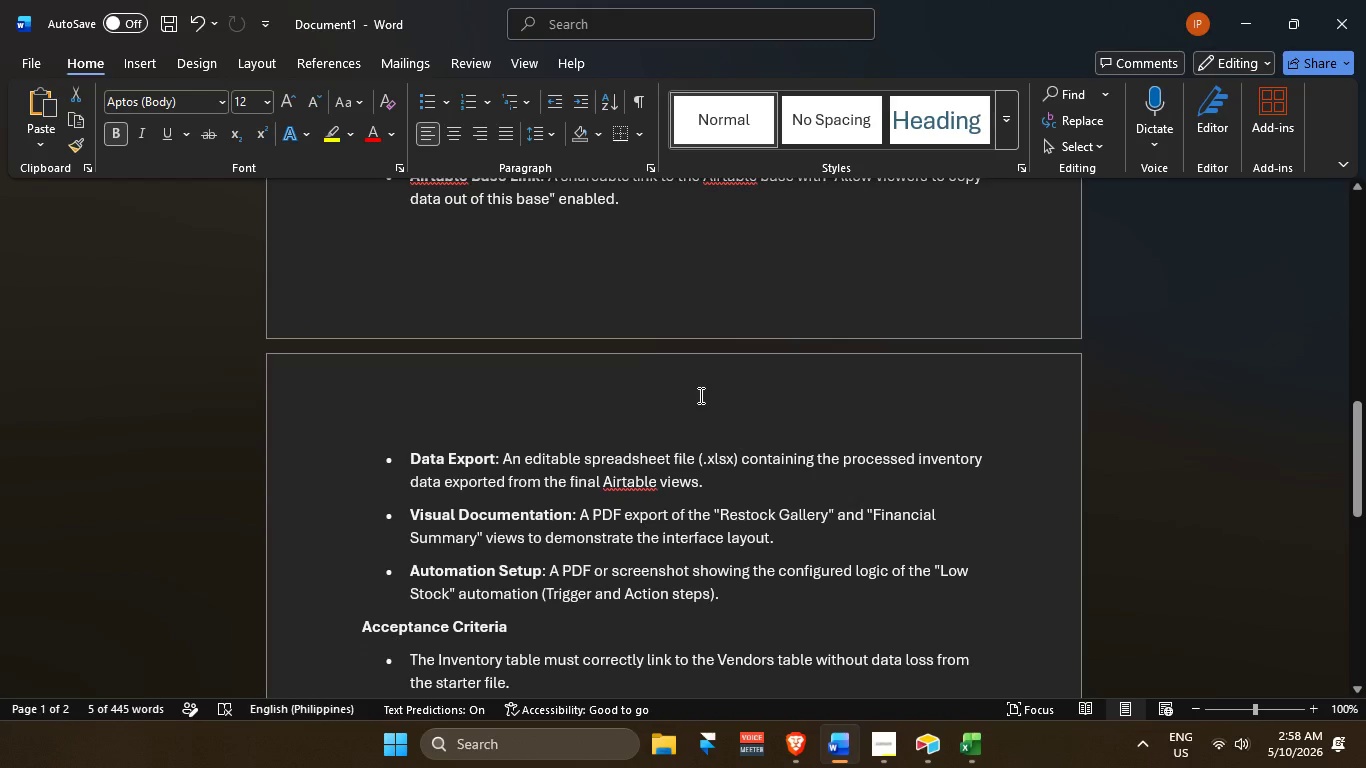 
key(Alt+AltLeft)
 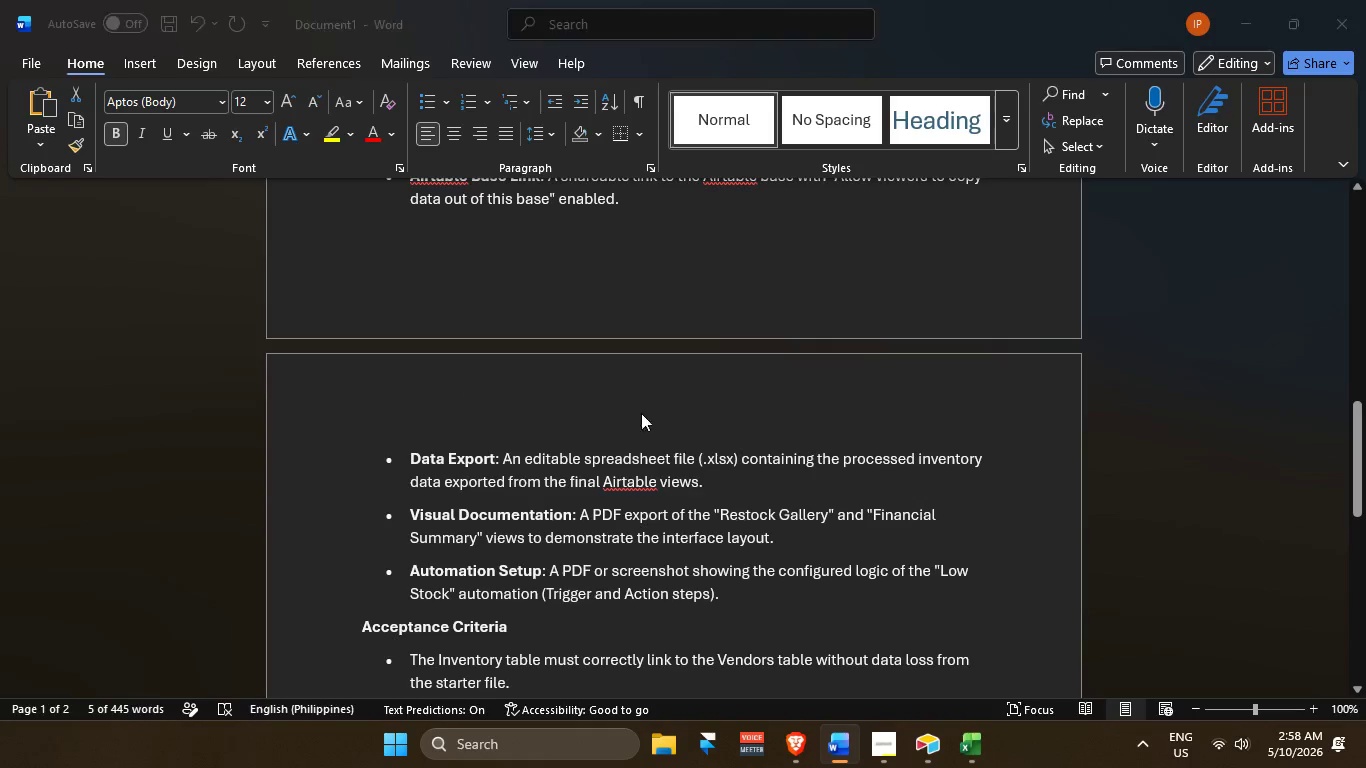 
key(Alt+Tab)
 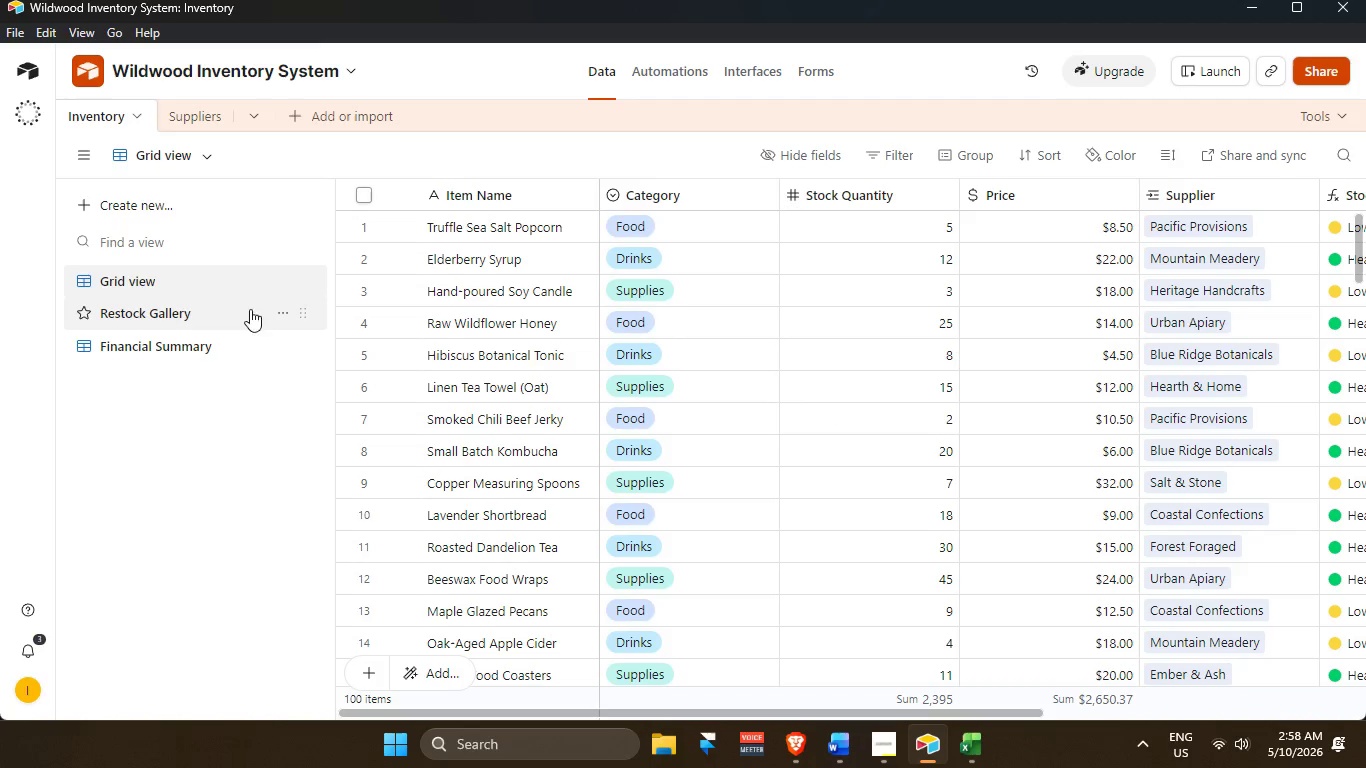 
scroll: coordinate [643, 326], scroll_direction: up, amount: 5.0
 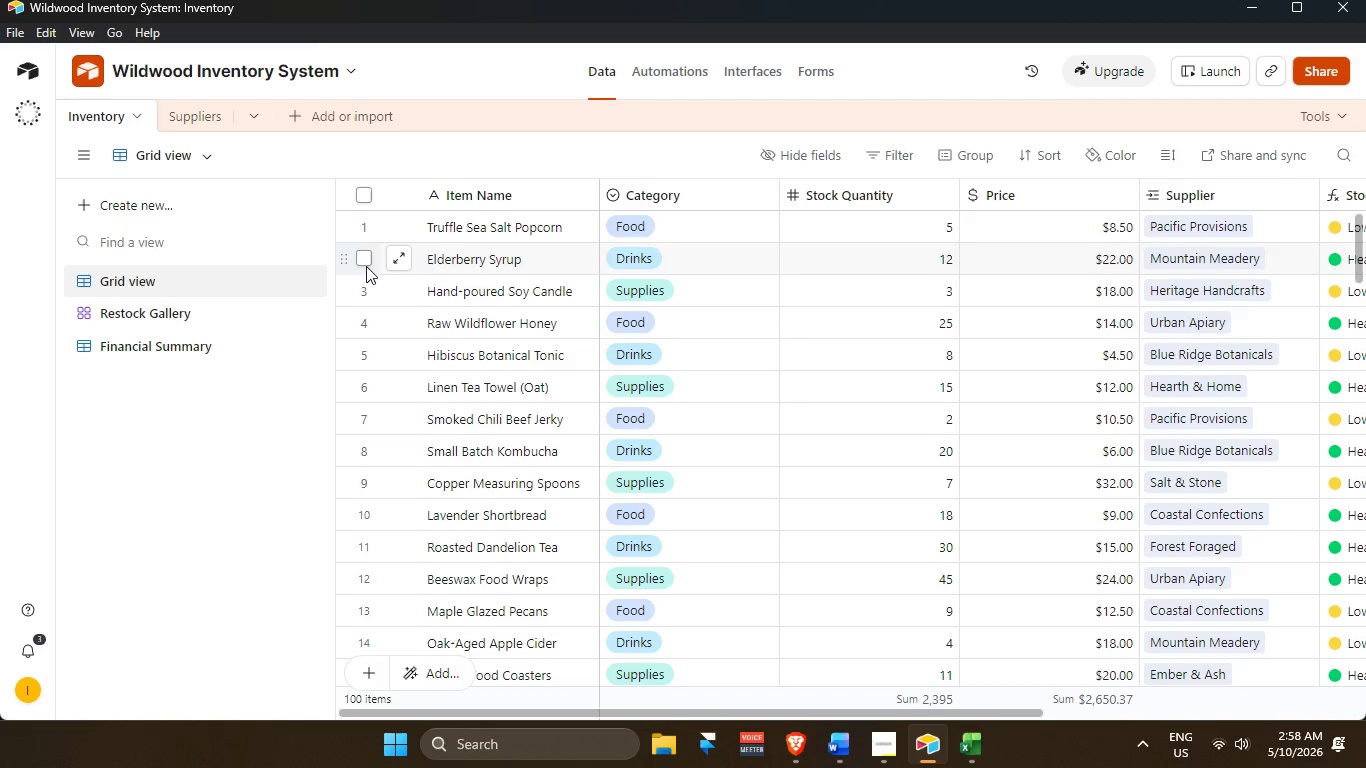 
key(Alt+AltLeft)
 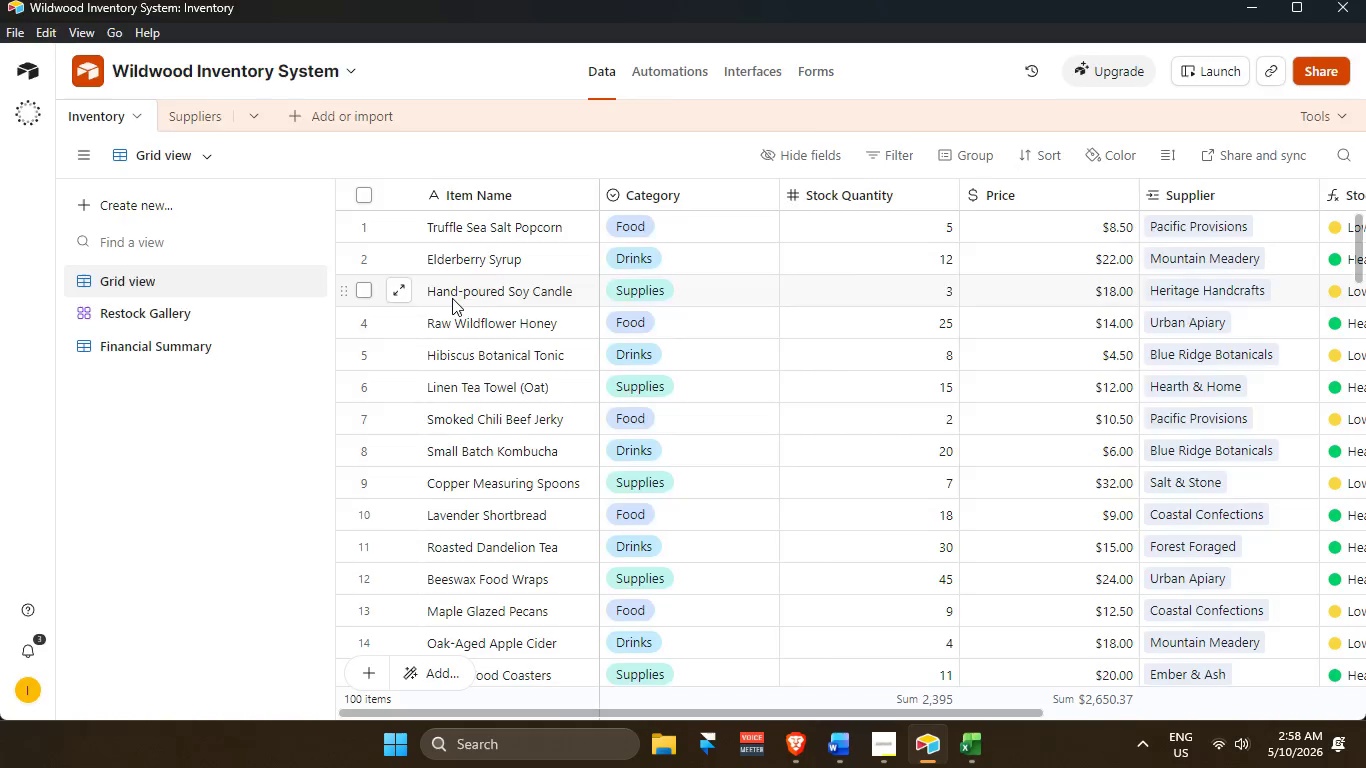 
key(Alt+Tab)
 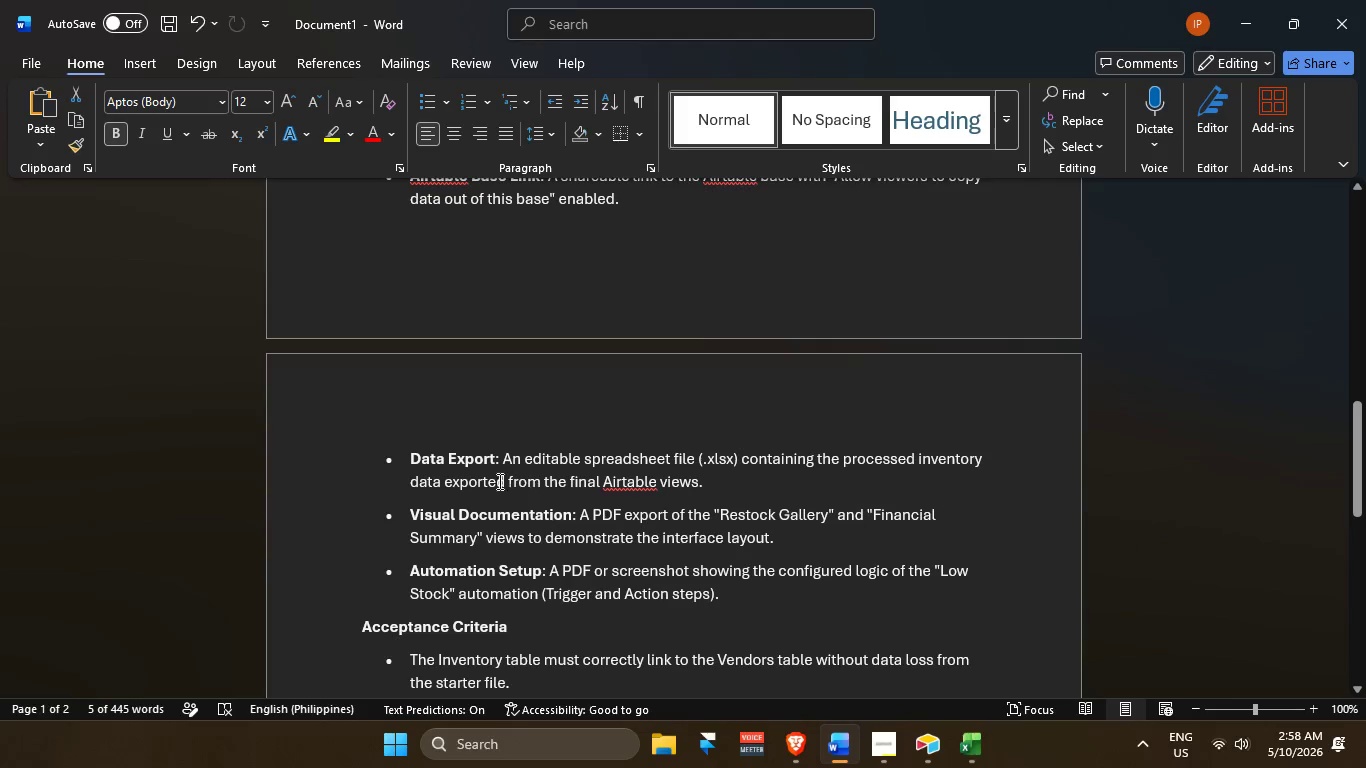 
key(Alt+AltLeft)
 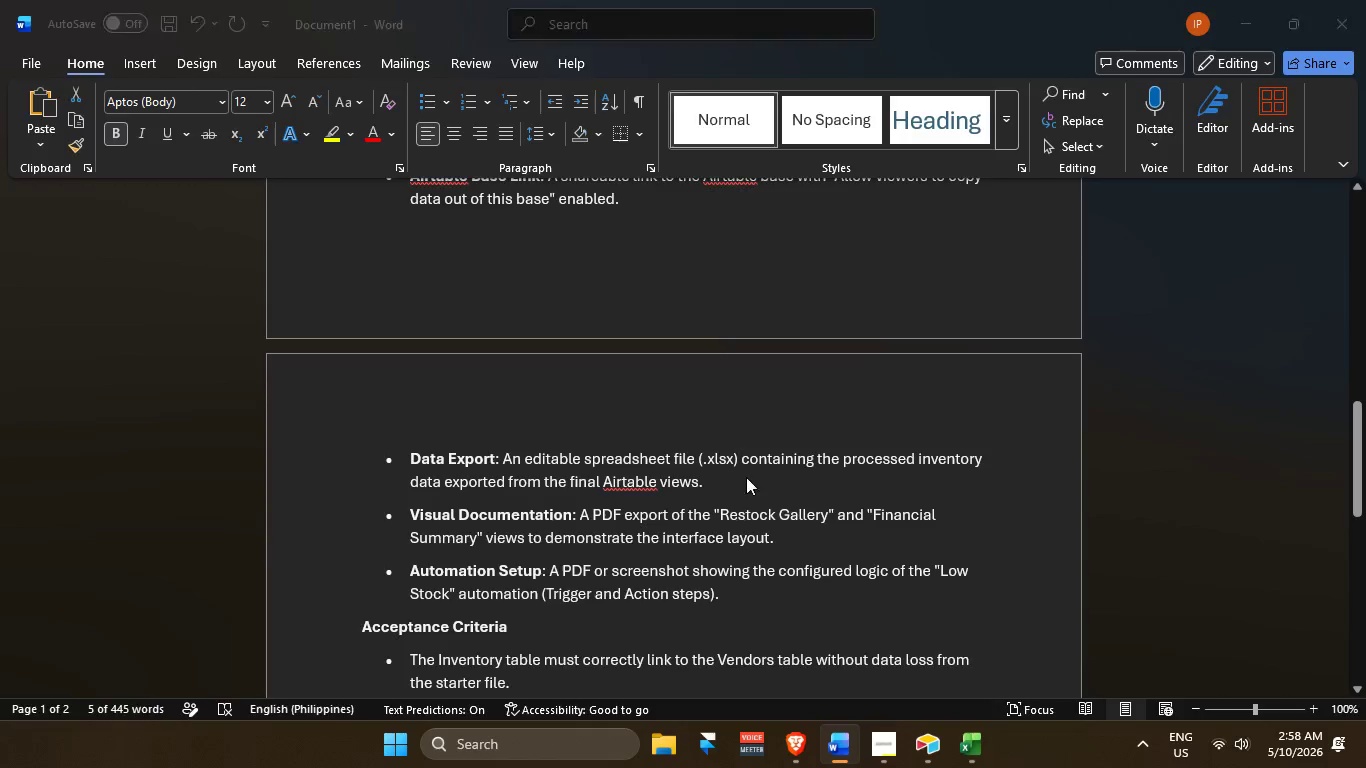 
key(Alt+Tab)
 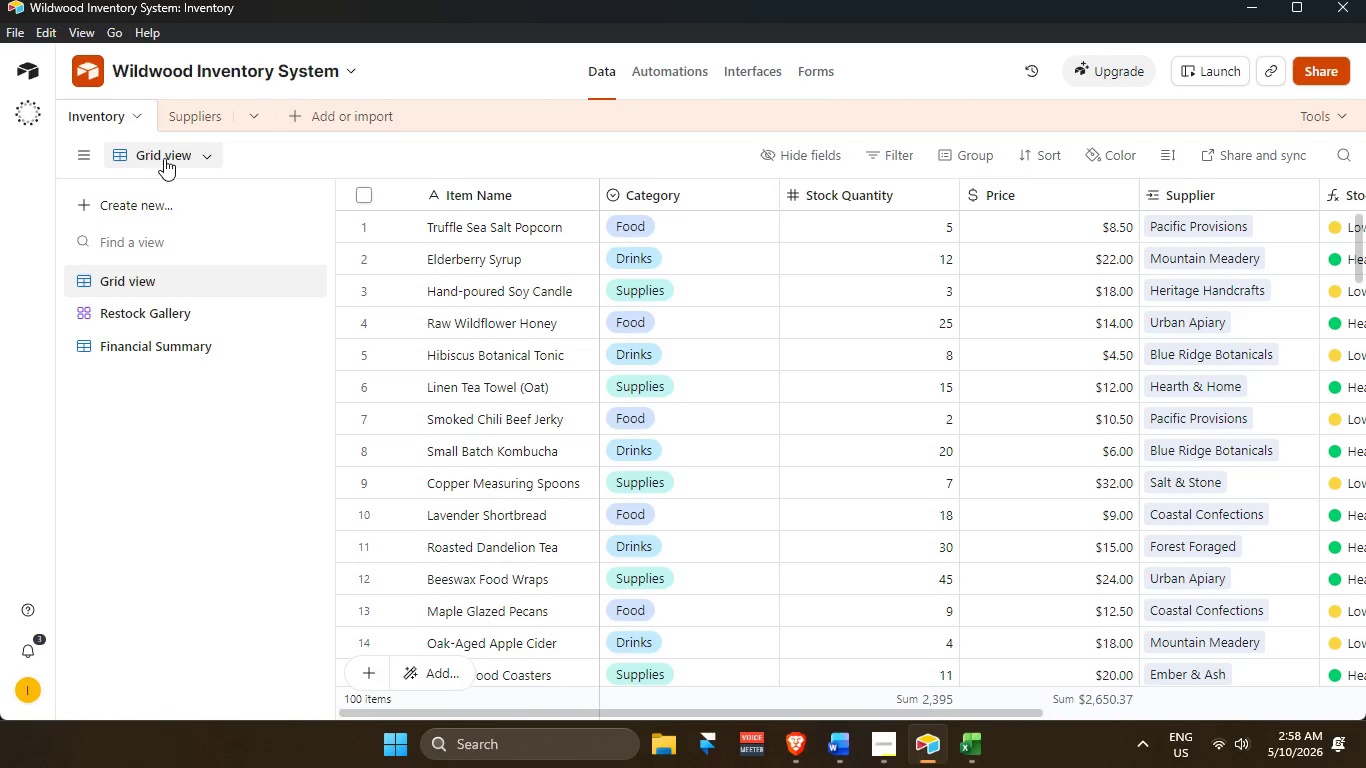 
key(Alt+AltLeft)
 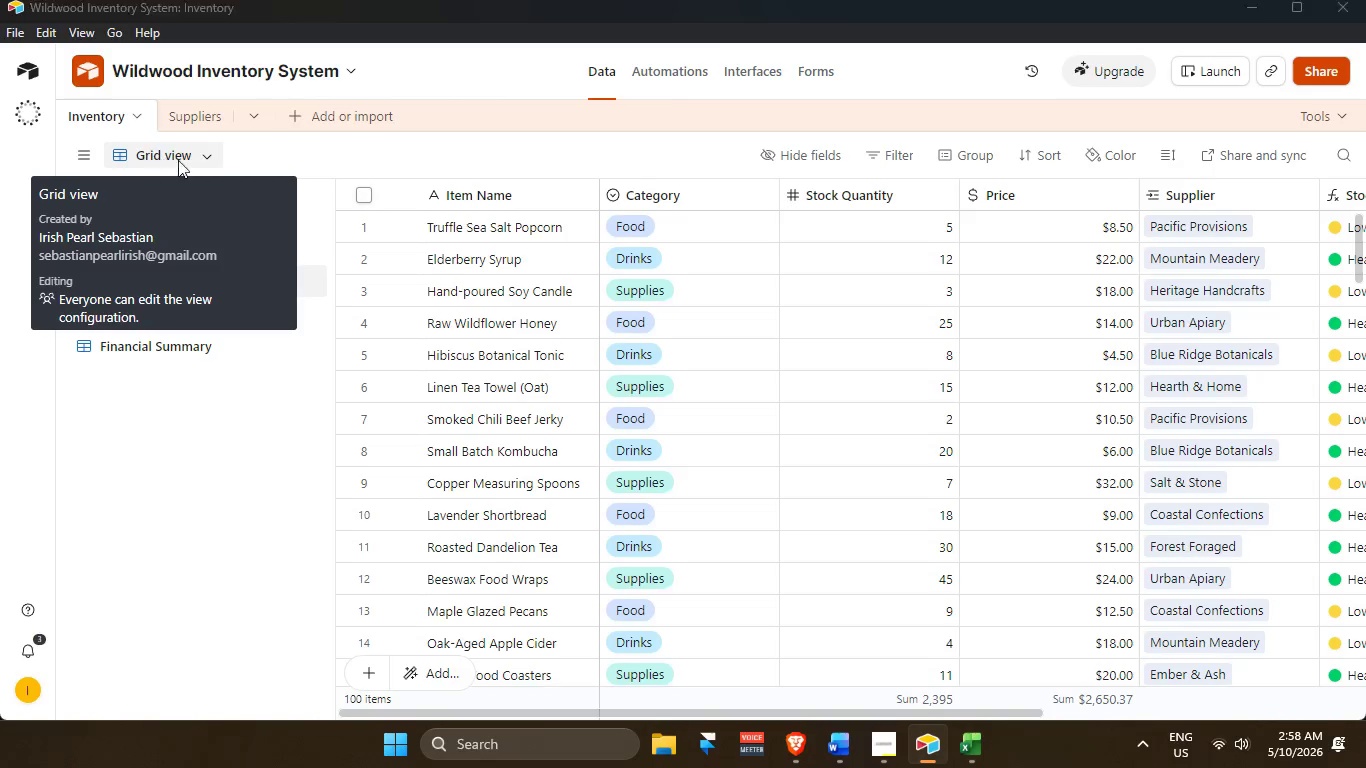 
key(Alt+Tab)
 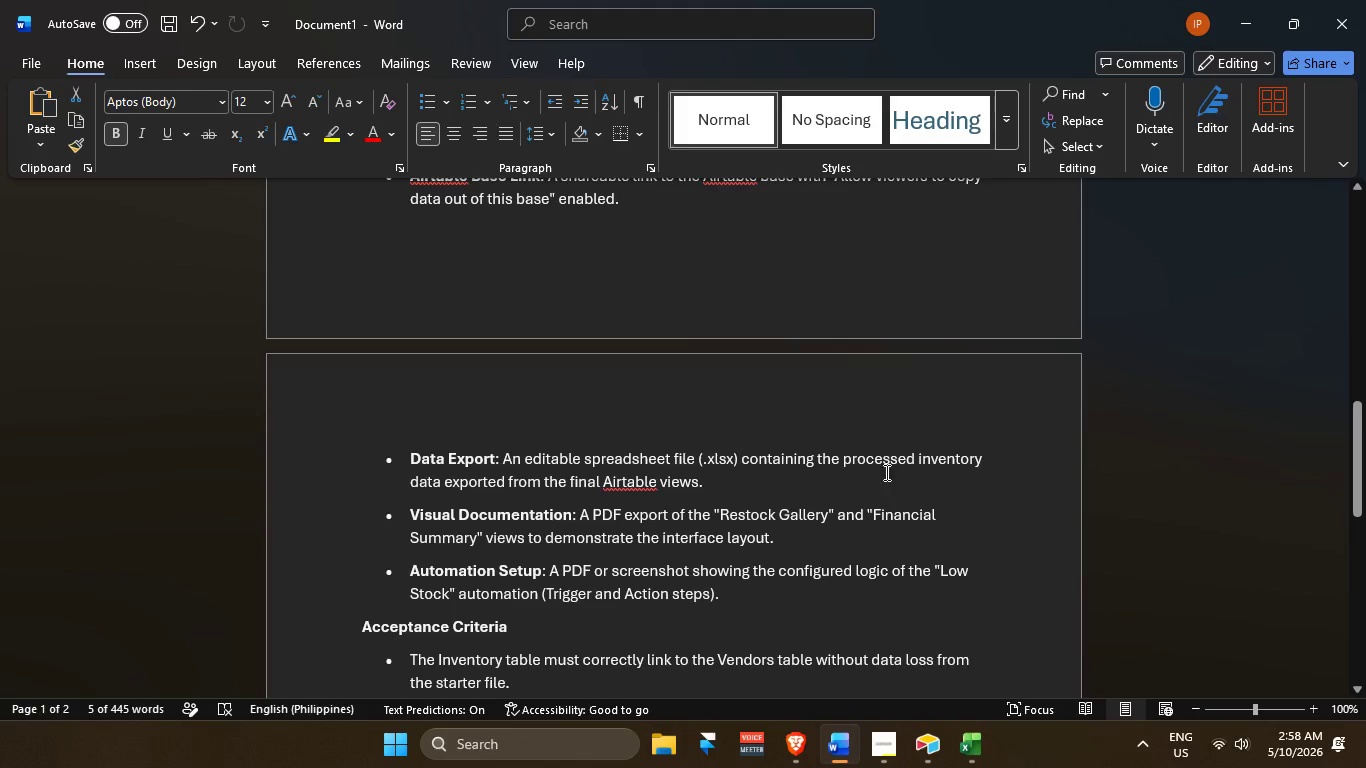 
key(Alt+AltLeft)
 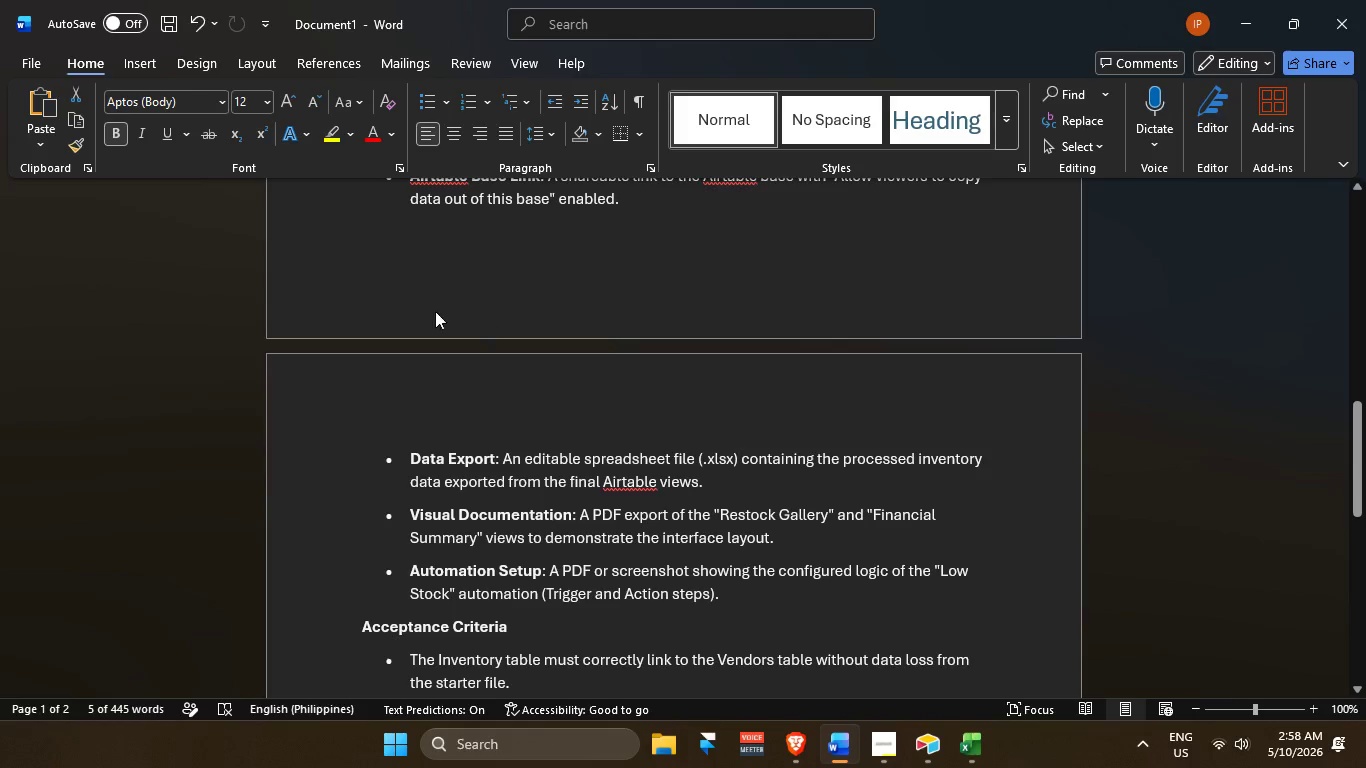 
key(Alt+Tab)
 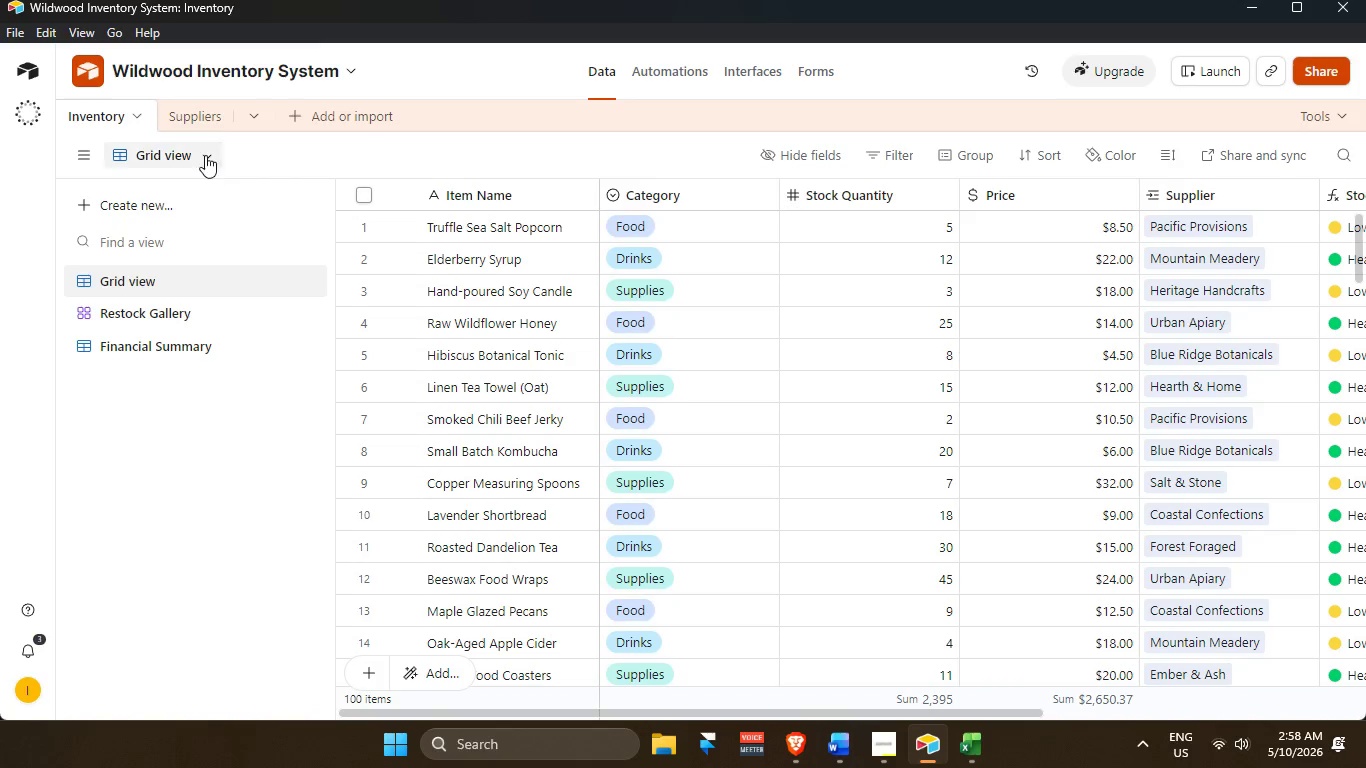 
left_click([202, 151])
 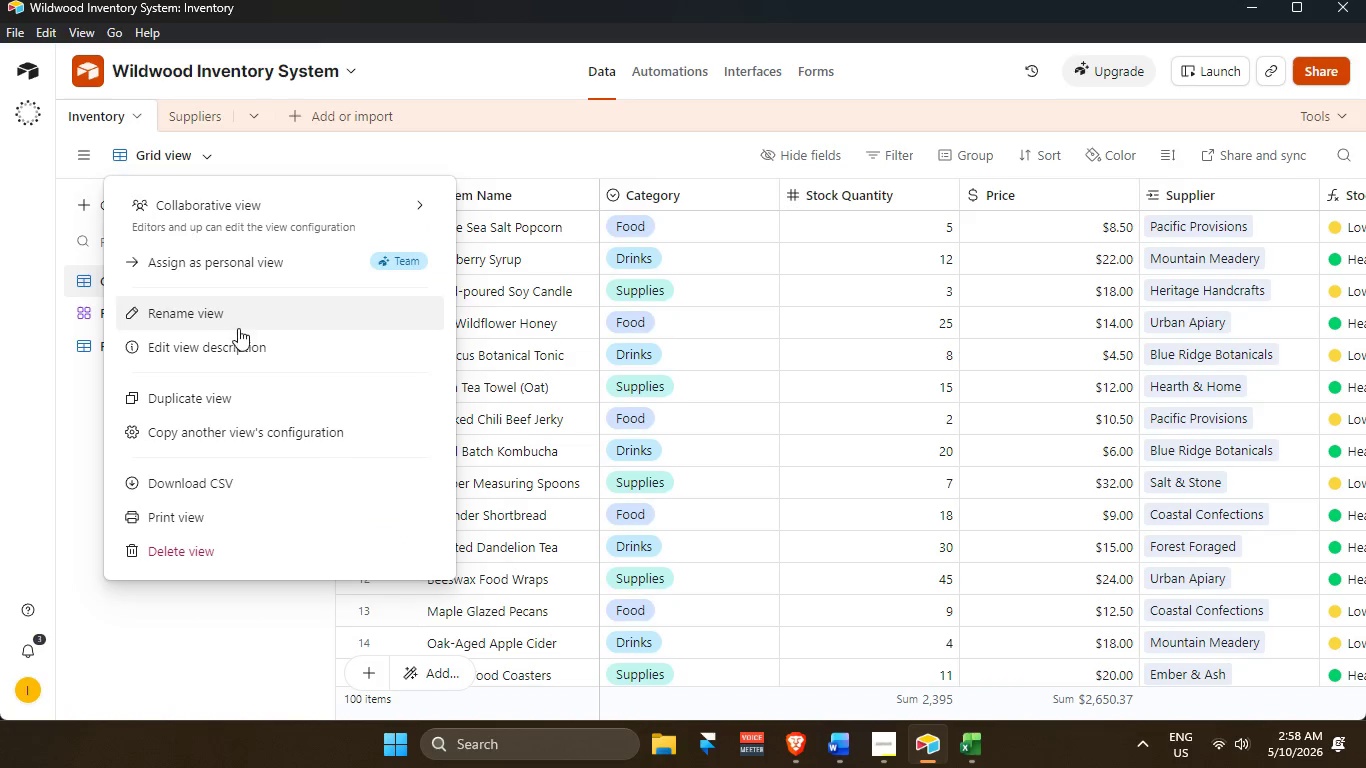 
key(Alt+AltLeft)
 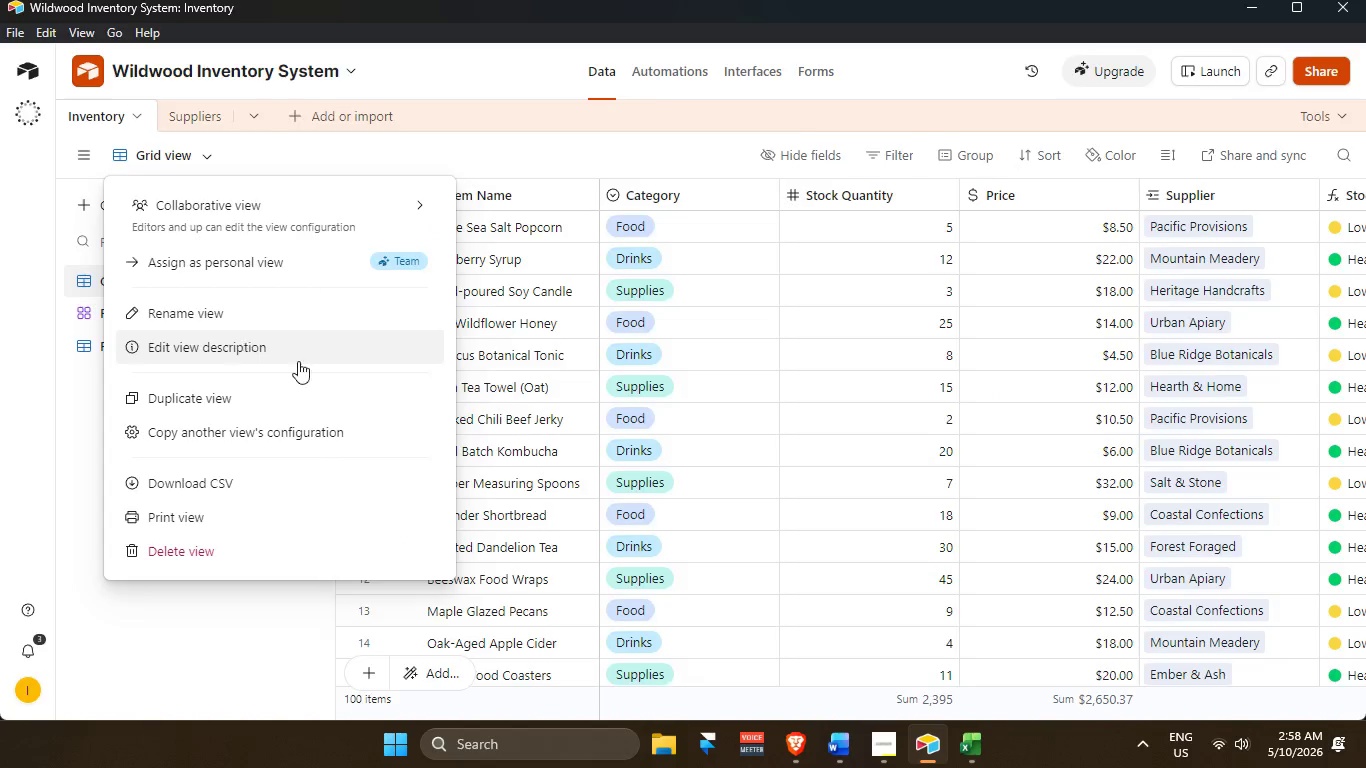 
key(Alt+Tab)
 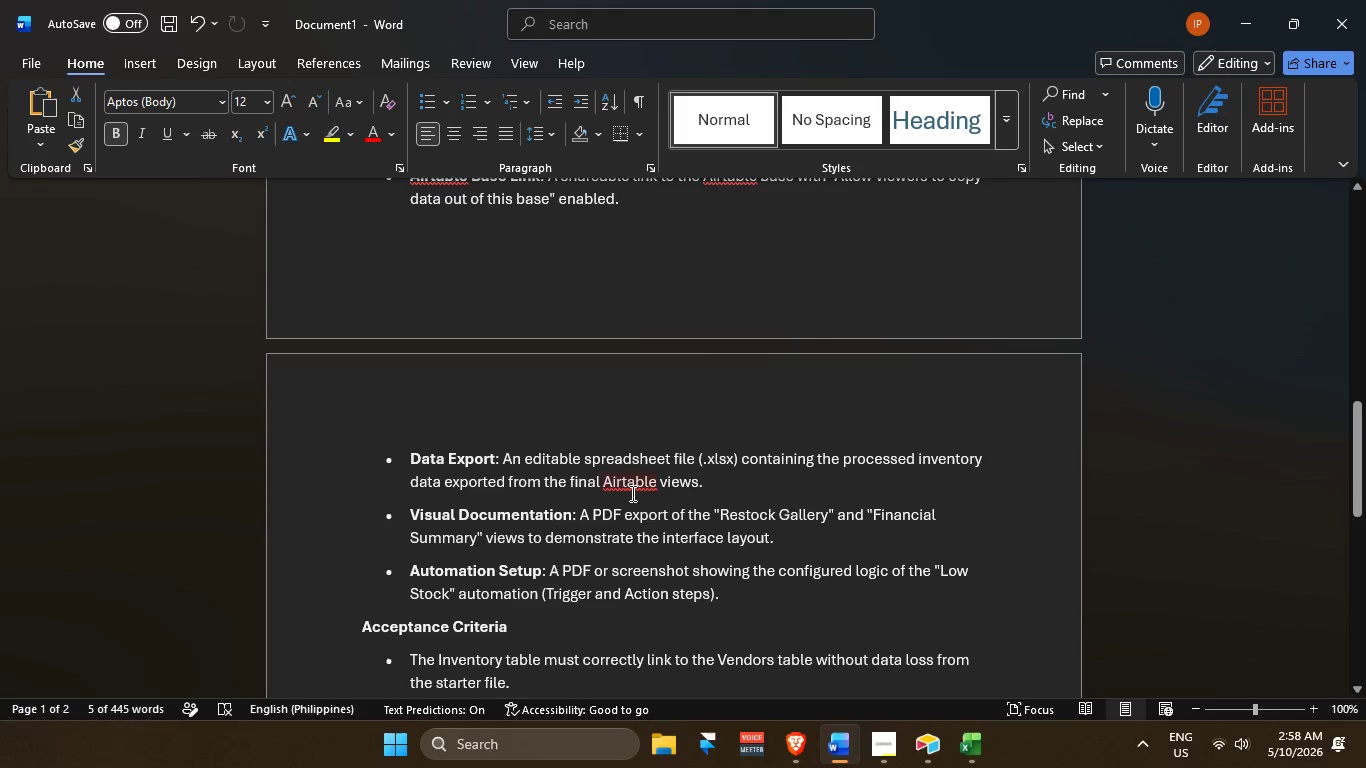 
key(Alt+AltLeft)
 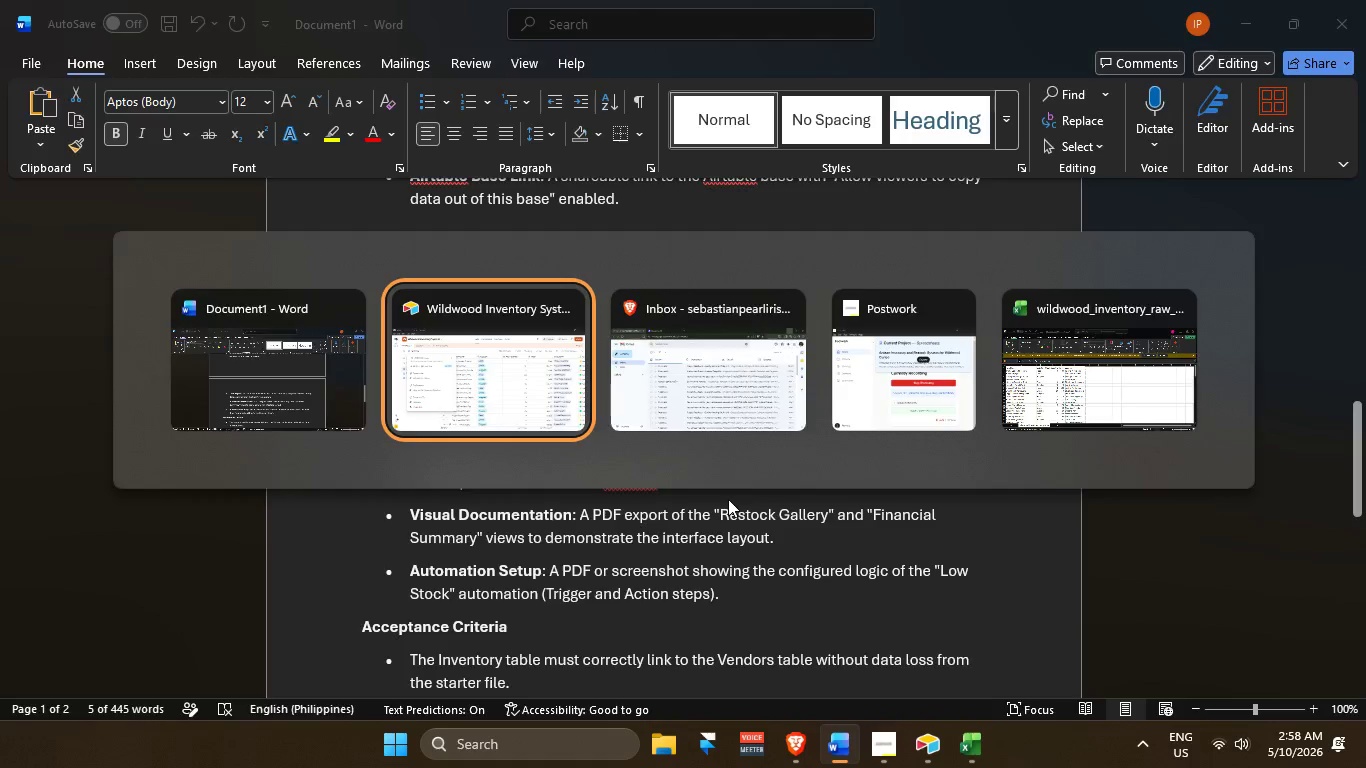 
key(Alt+Tab)
 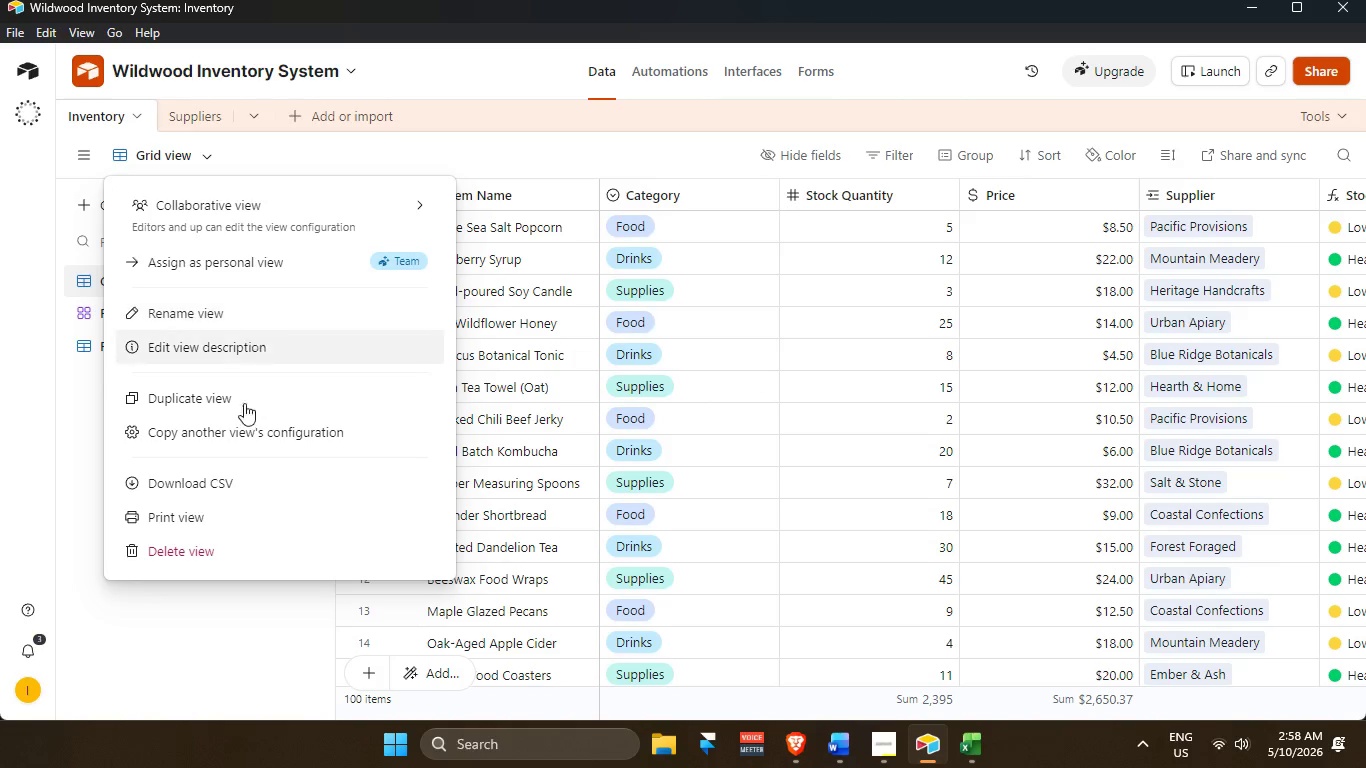 
left_click([232, 642])
 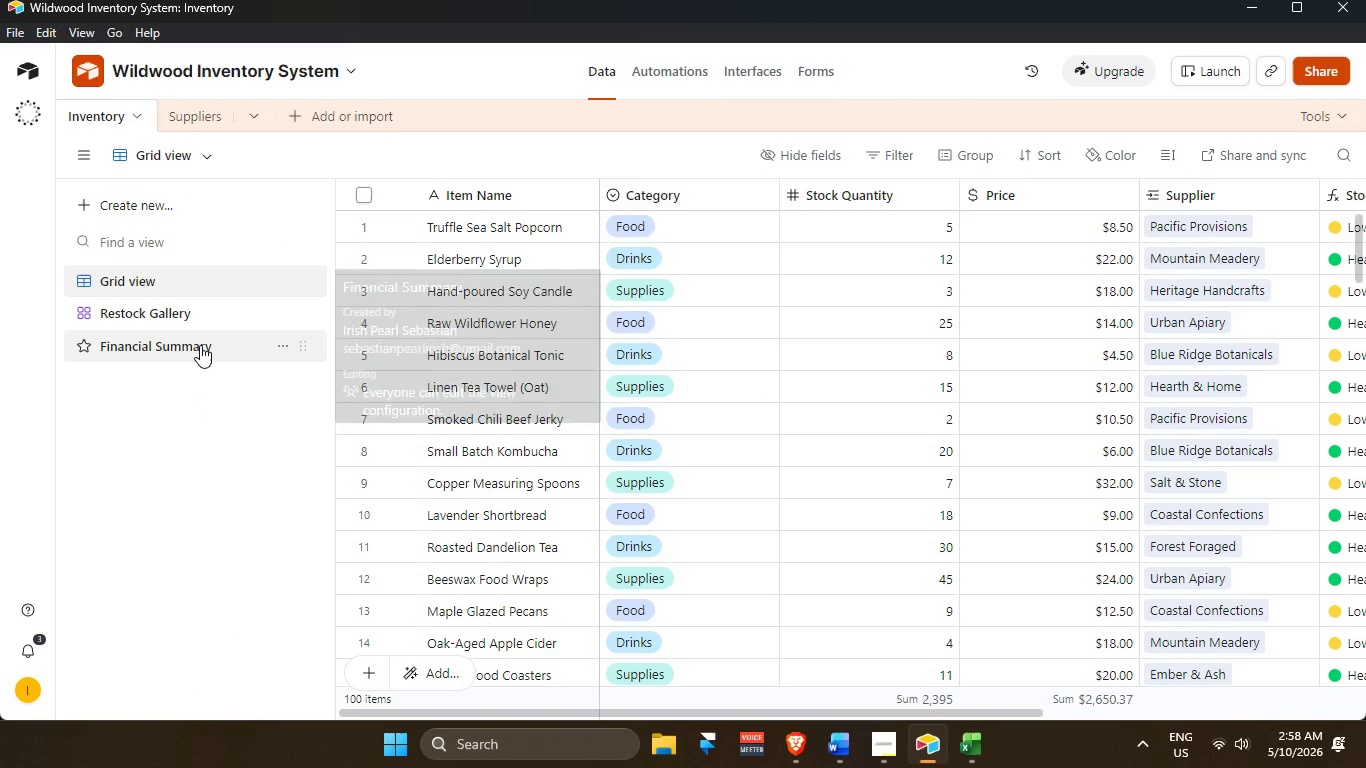 
key(Alt+AltLeft)
 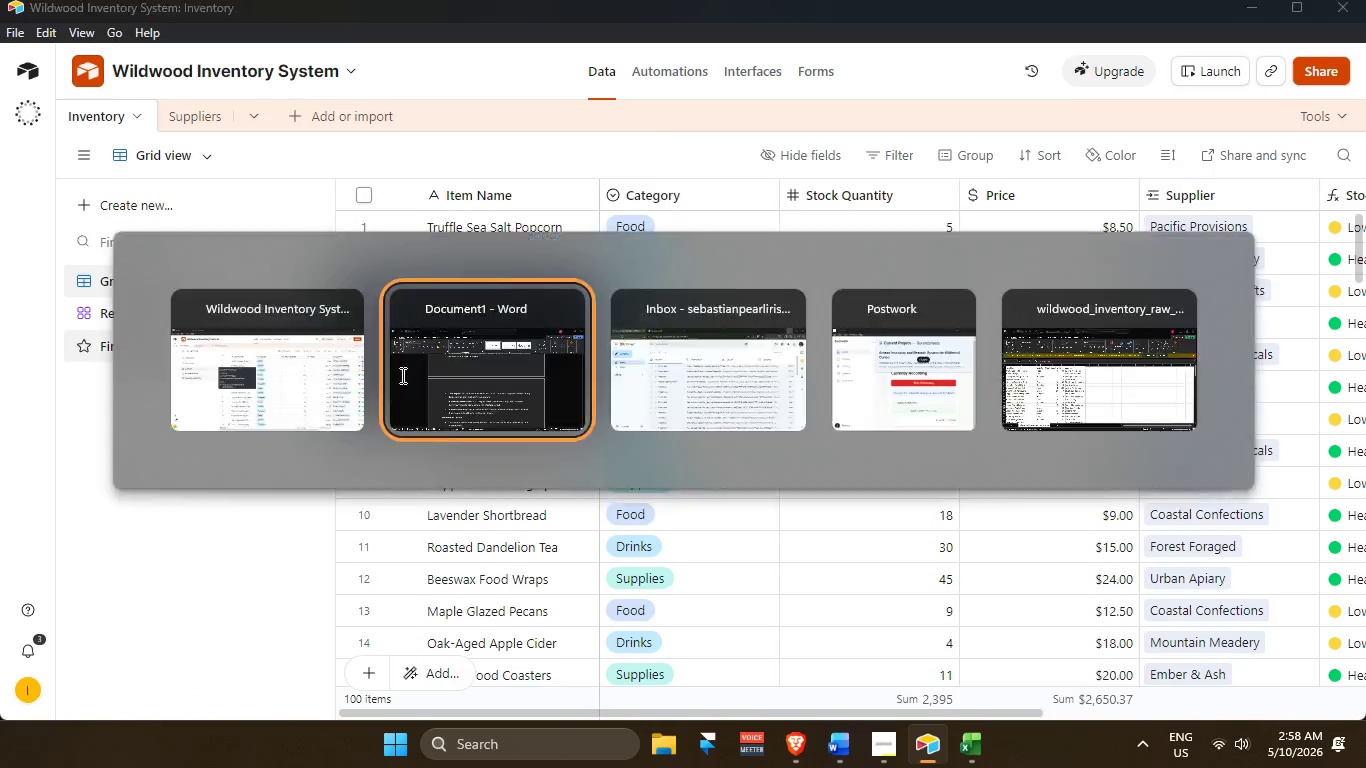 
key(Alt+Tab)
 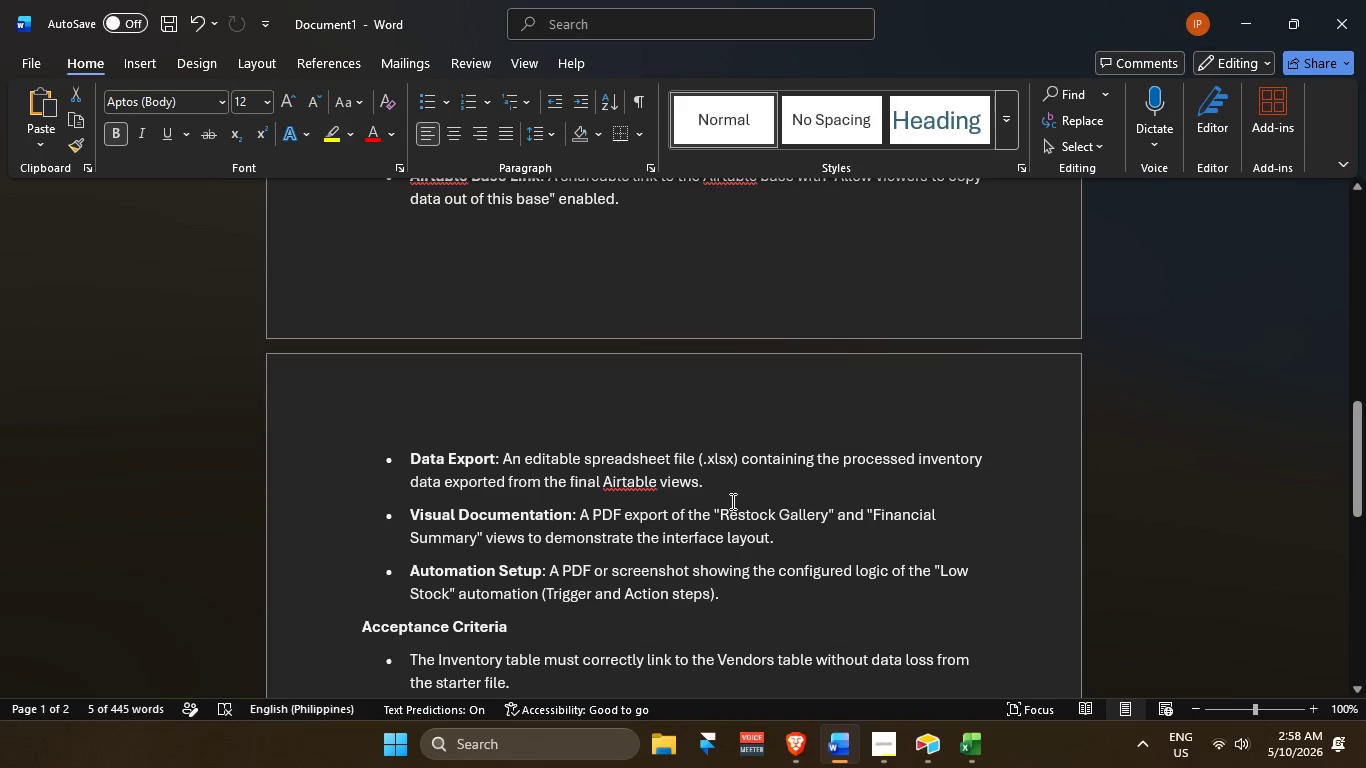 
scroll: coordinate [729, 500], scroll_direction: up, amount: 2.0
 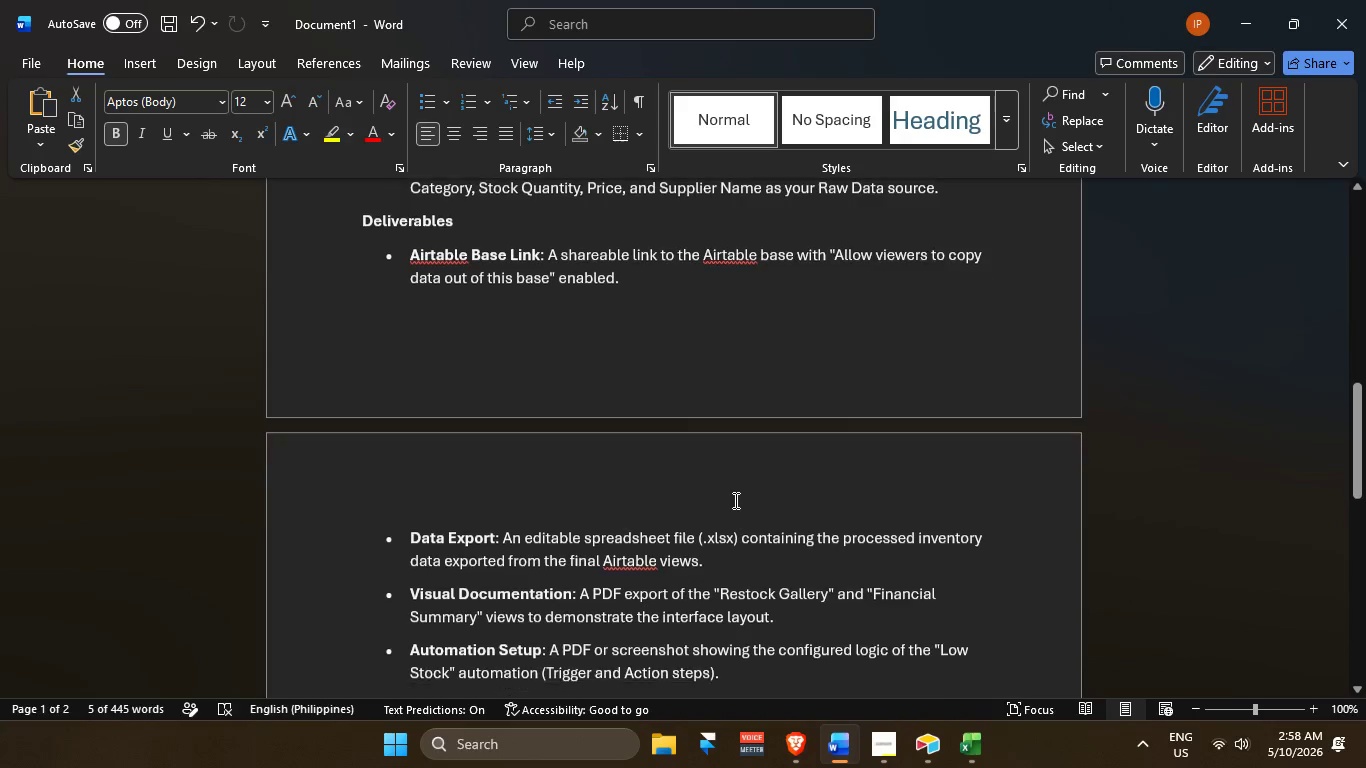 
scroll: coordinate [734, 500], scroll_direction: down, amount: 3.0
 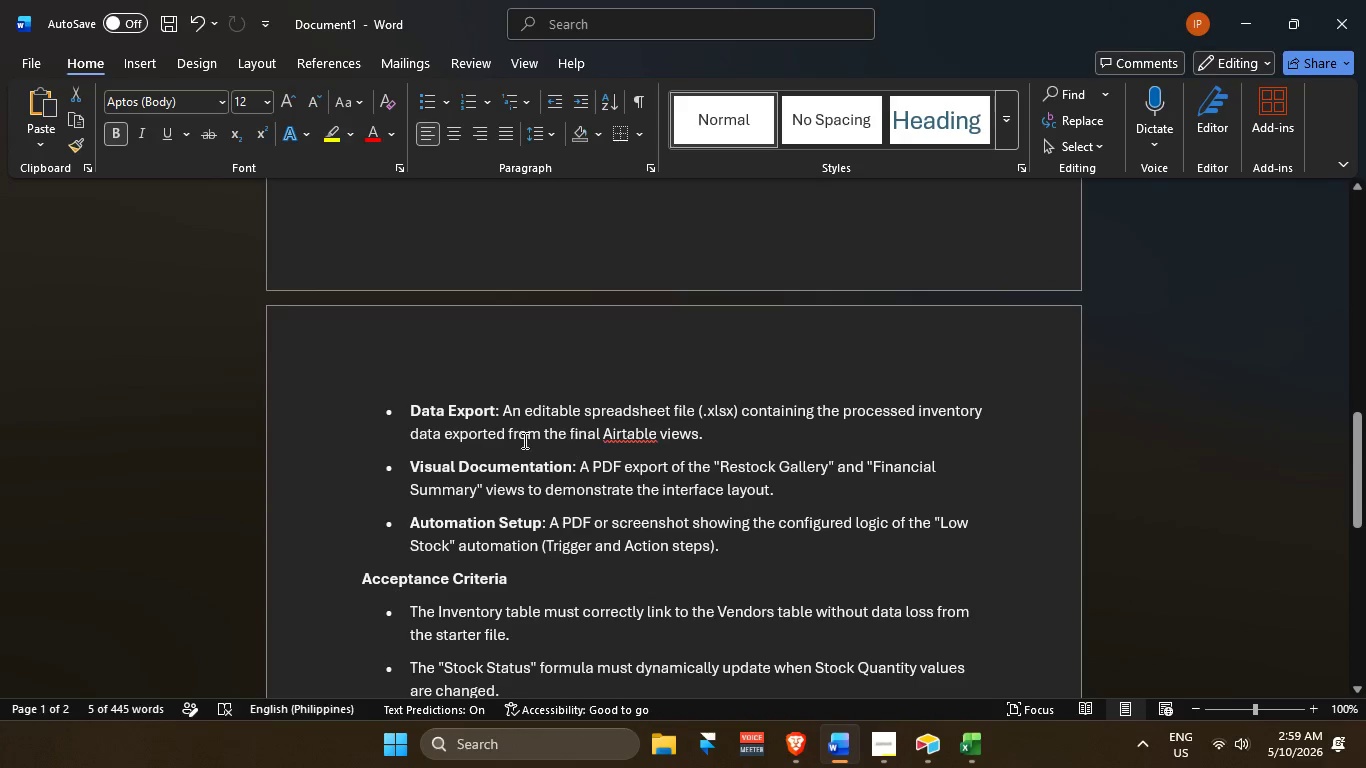 
key(Alt+AltLeft)
 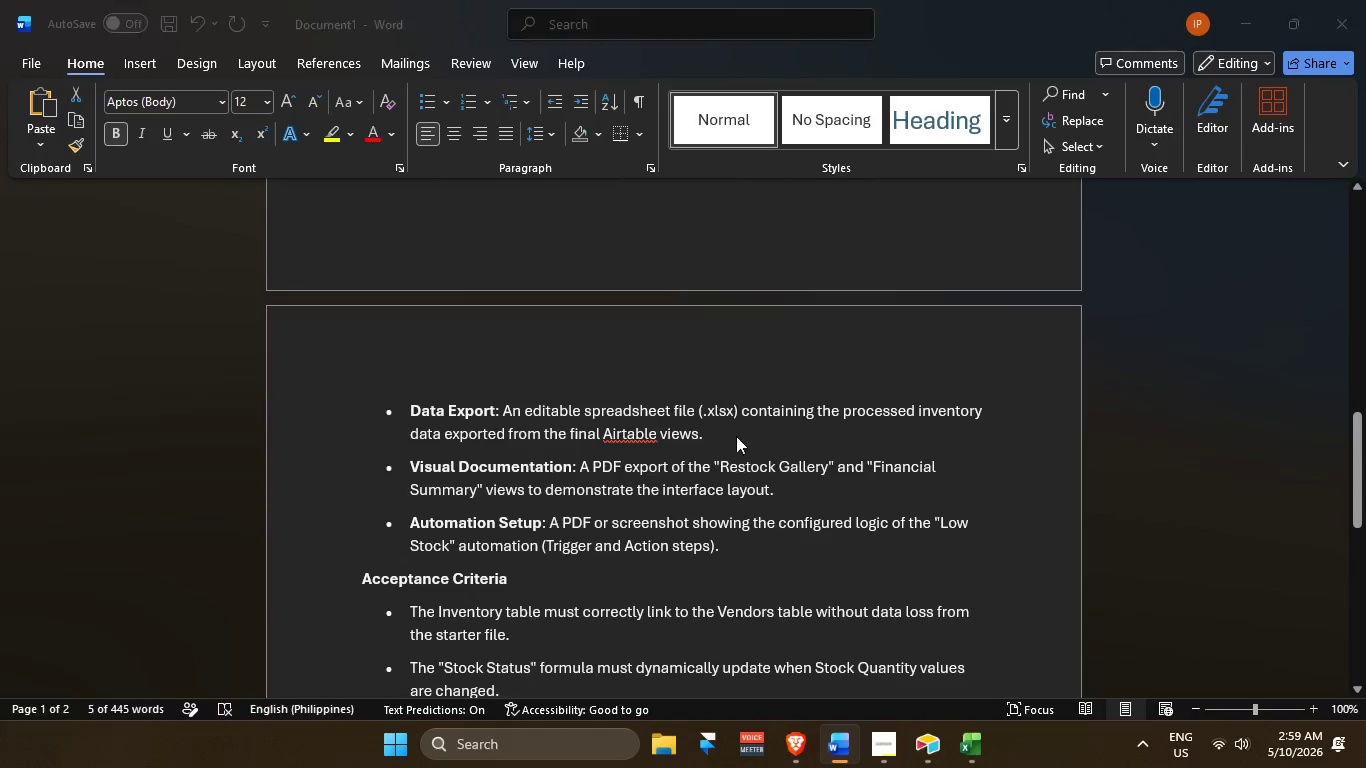 
key(Alt+Tab)
 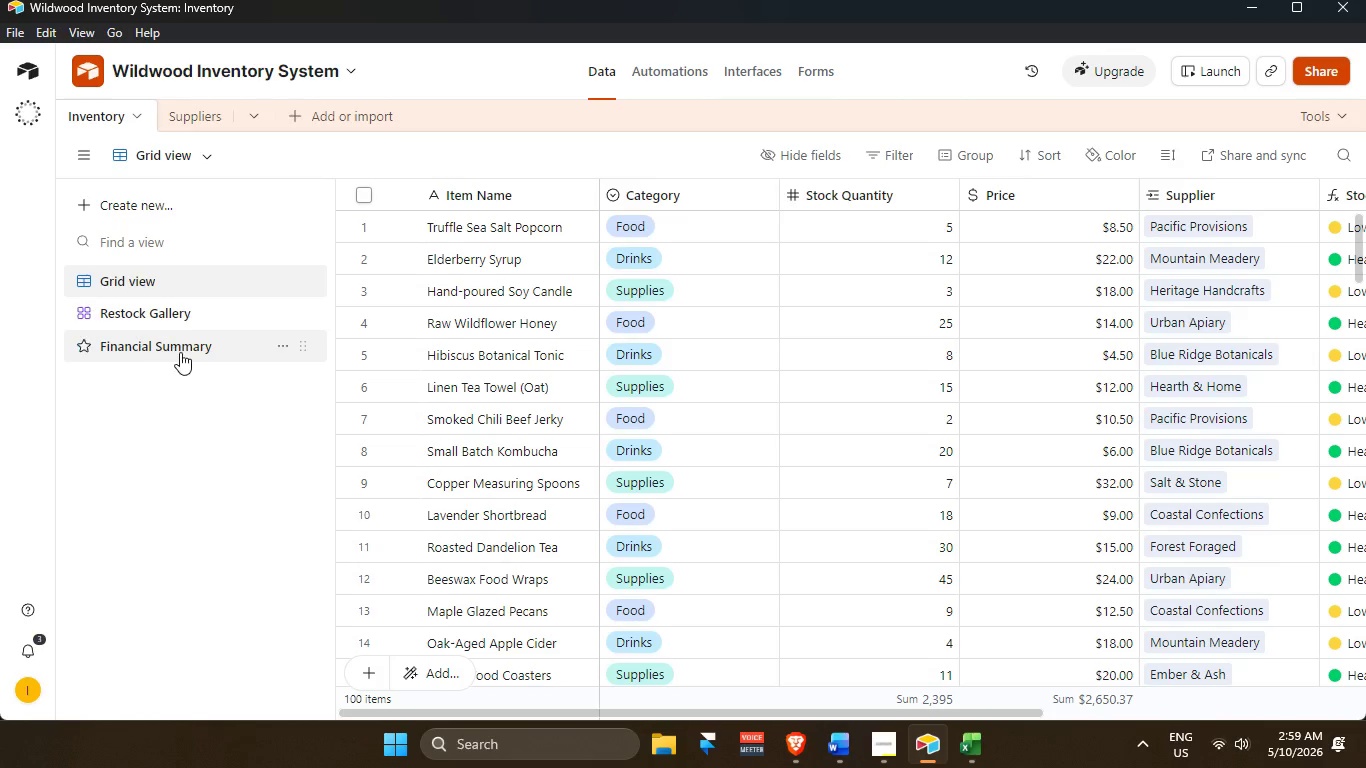 
left_click([177, 342])
 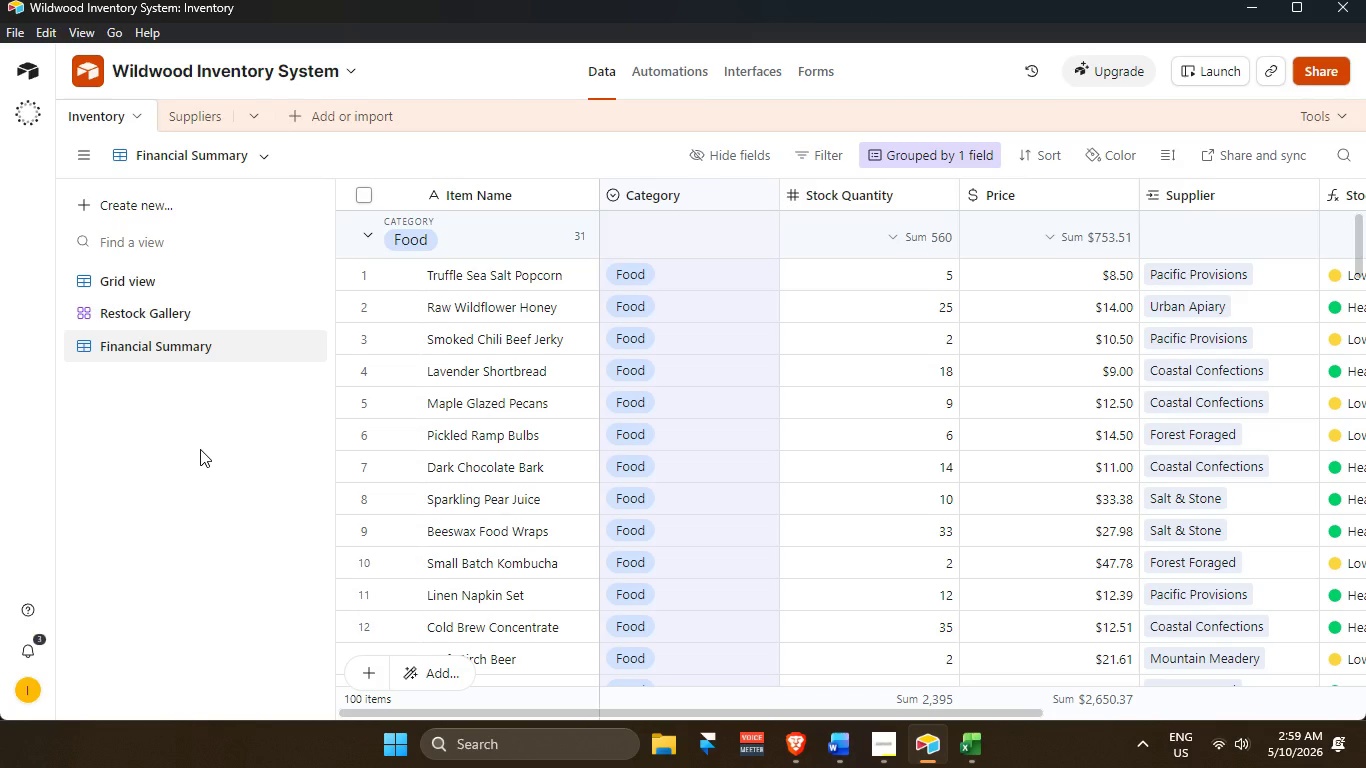 
left_click([199, 449])
 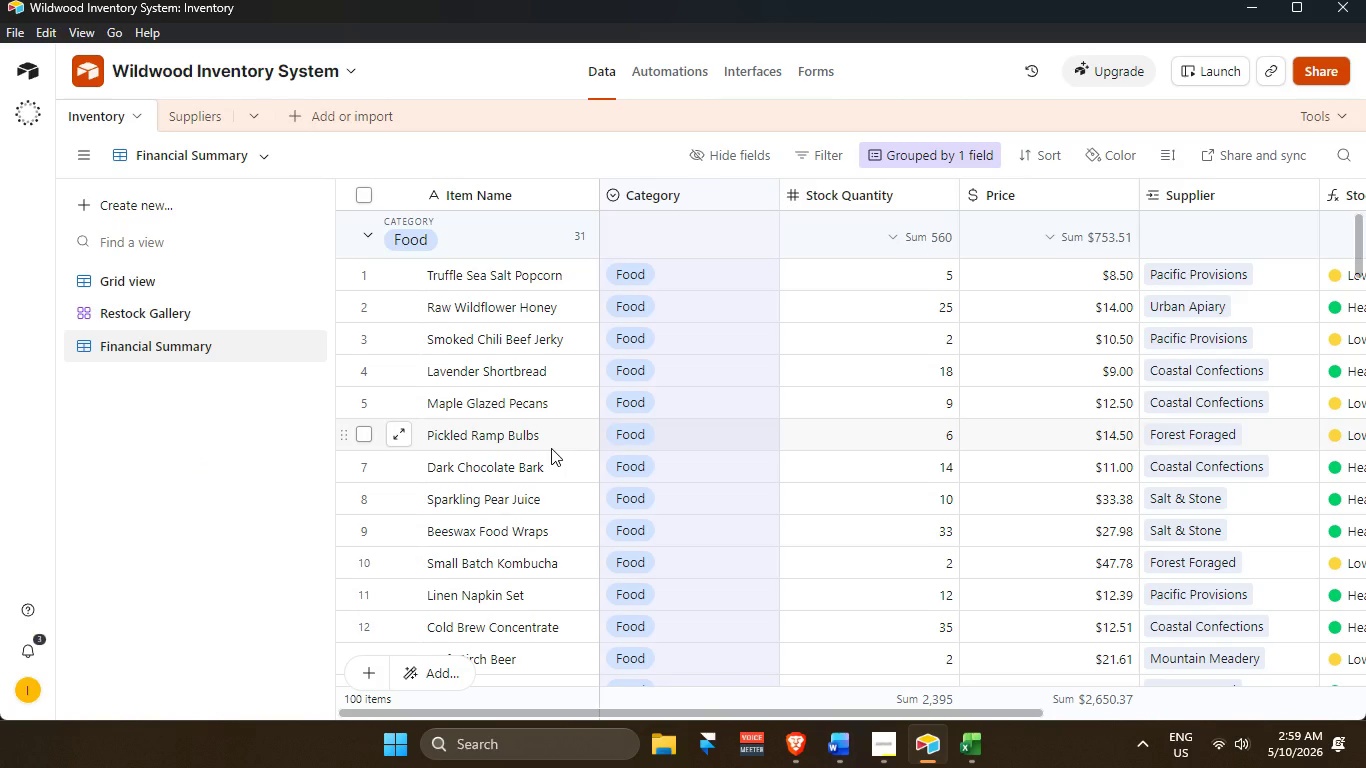 
scroll: coordinate [349, 428], scroll_direction: up, amount: 3.0
 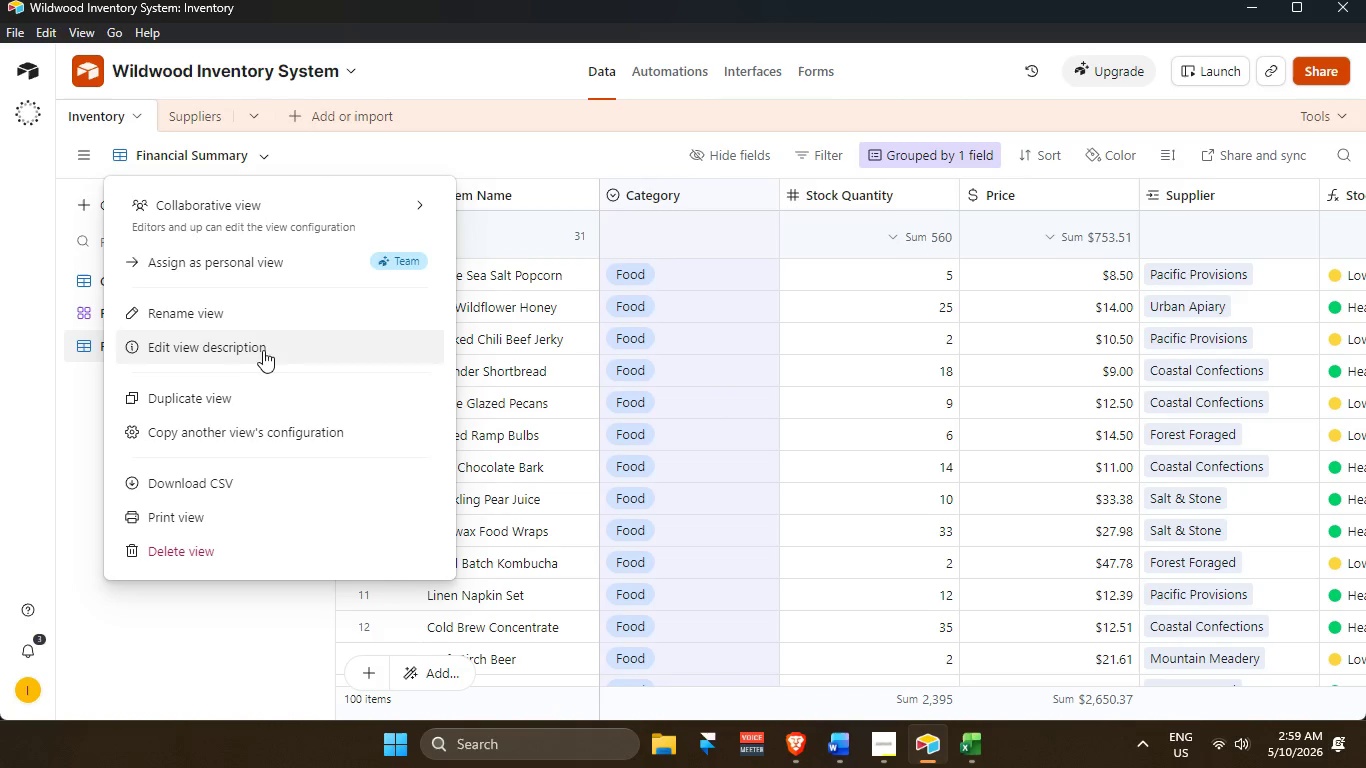 
left_click([232, 485])
 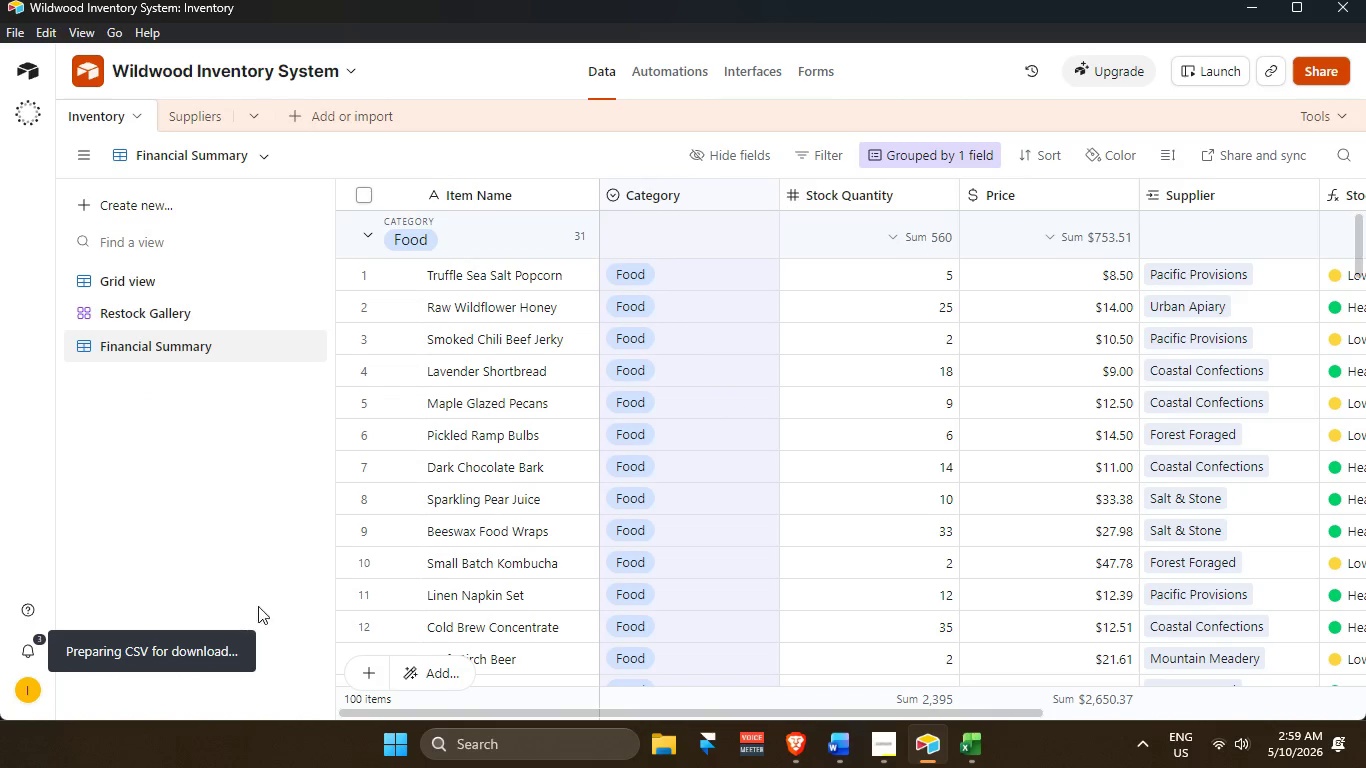 
hold_key(key=AltLeft, duration=0.61)
 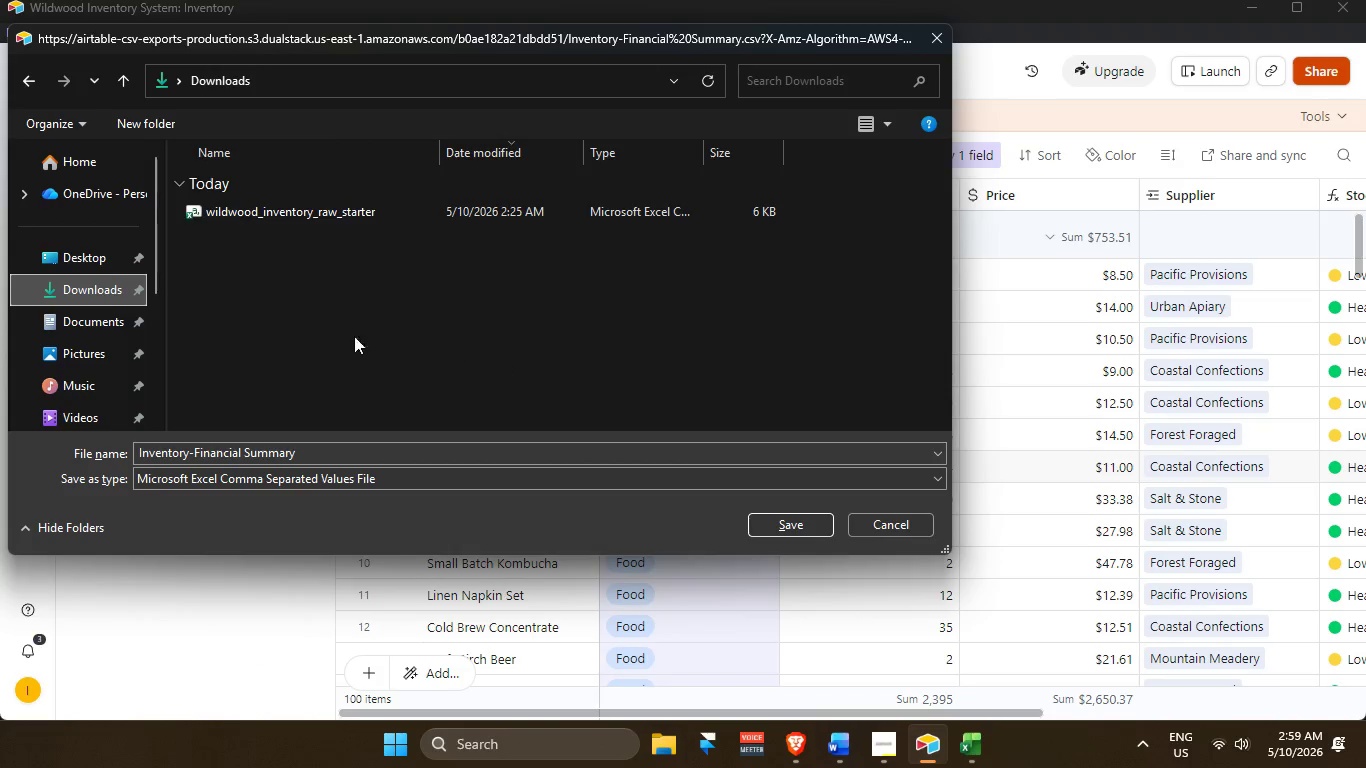 
left_click([110, 289])
 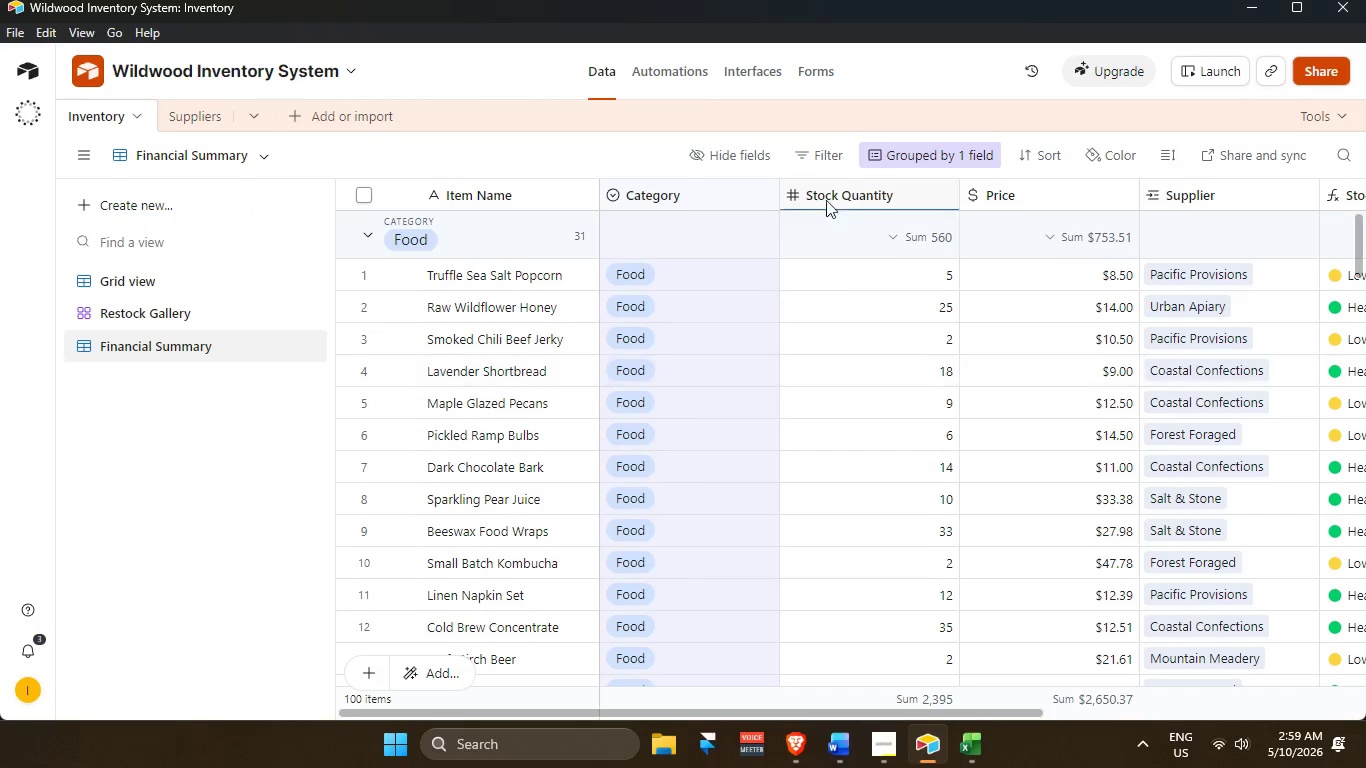 
key(Alt+Tab)
 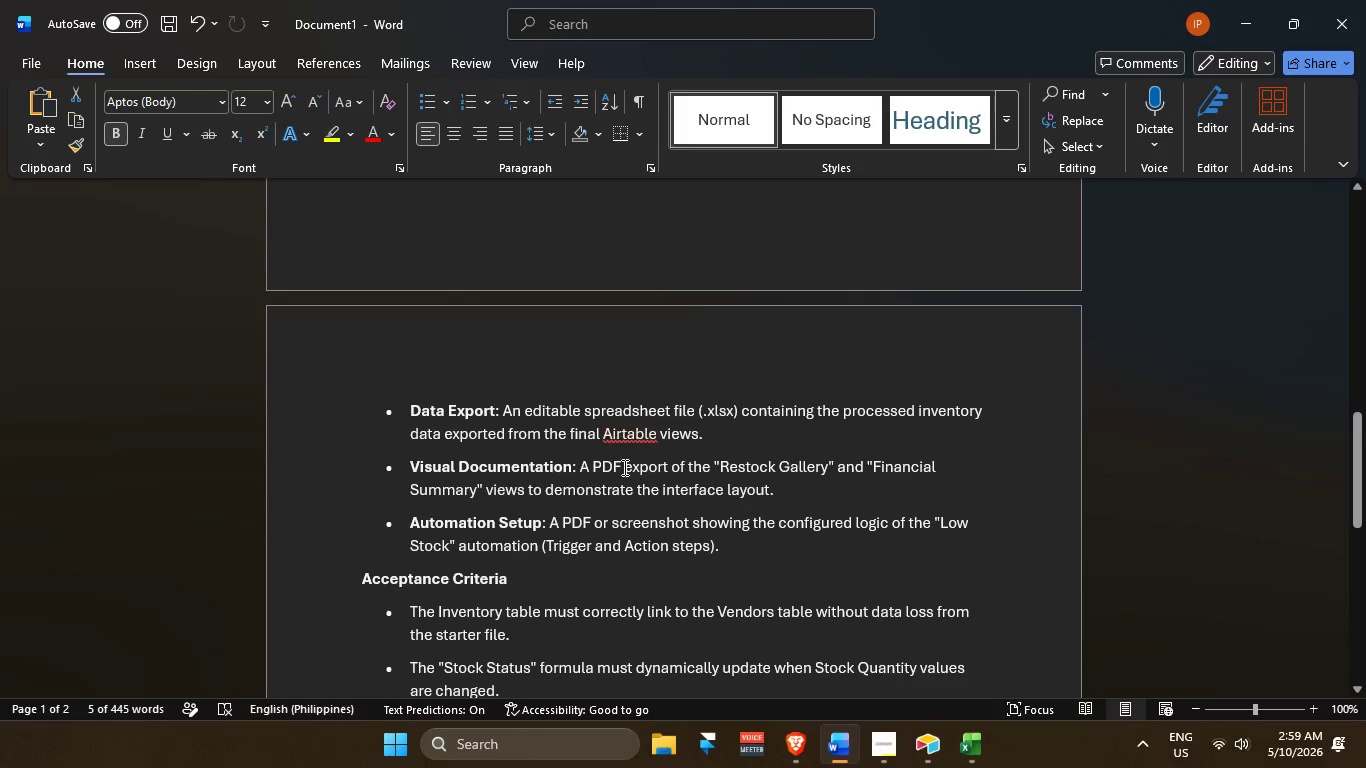 
scroll: coordinate [646, 389], scroll_direction: down, amount: 2.0
 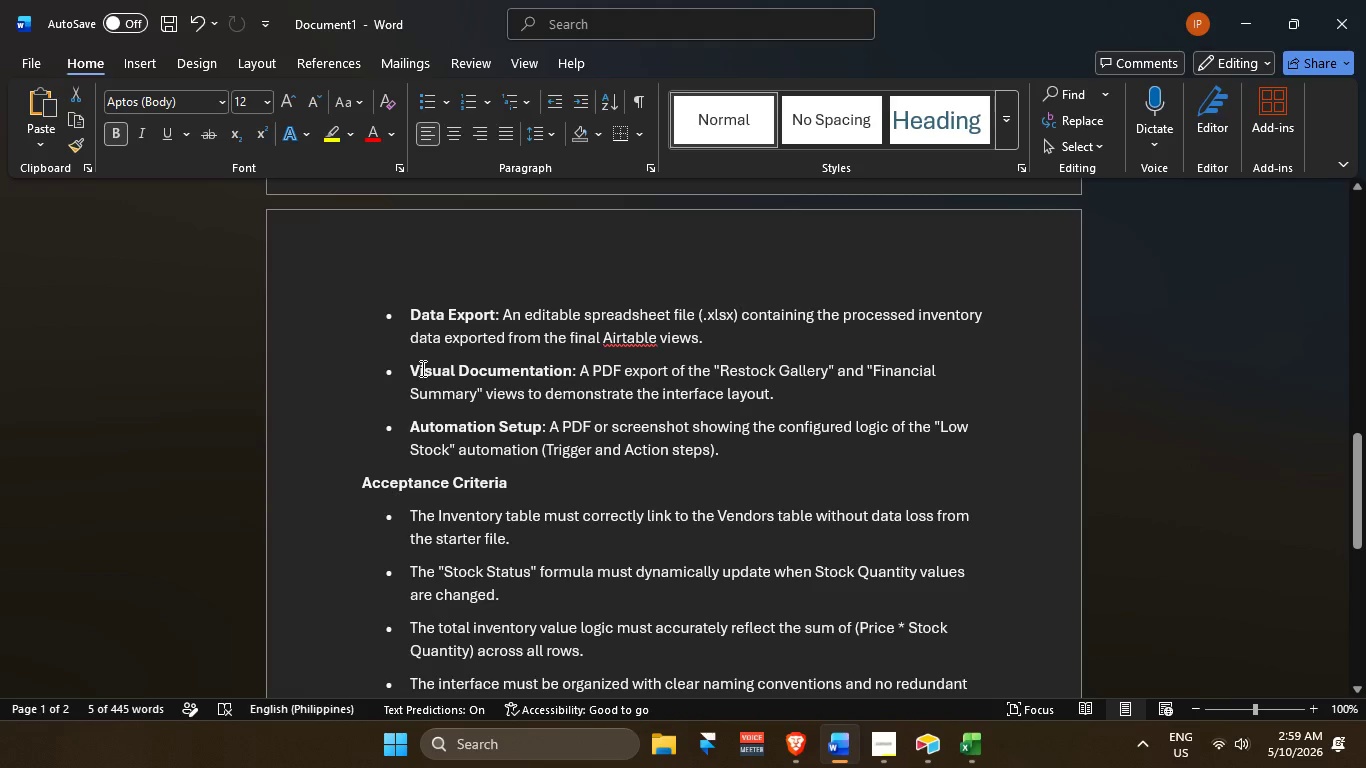 
wait(11.67)
 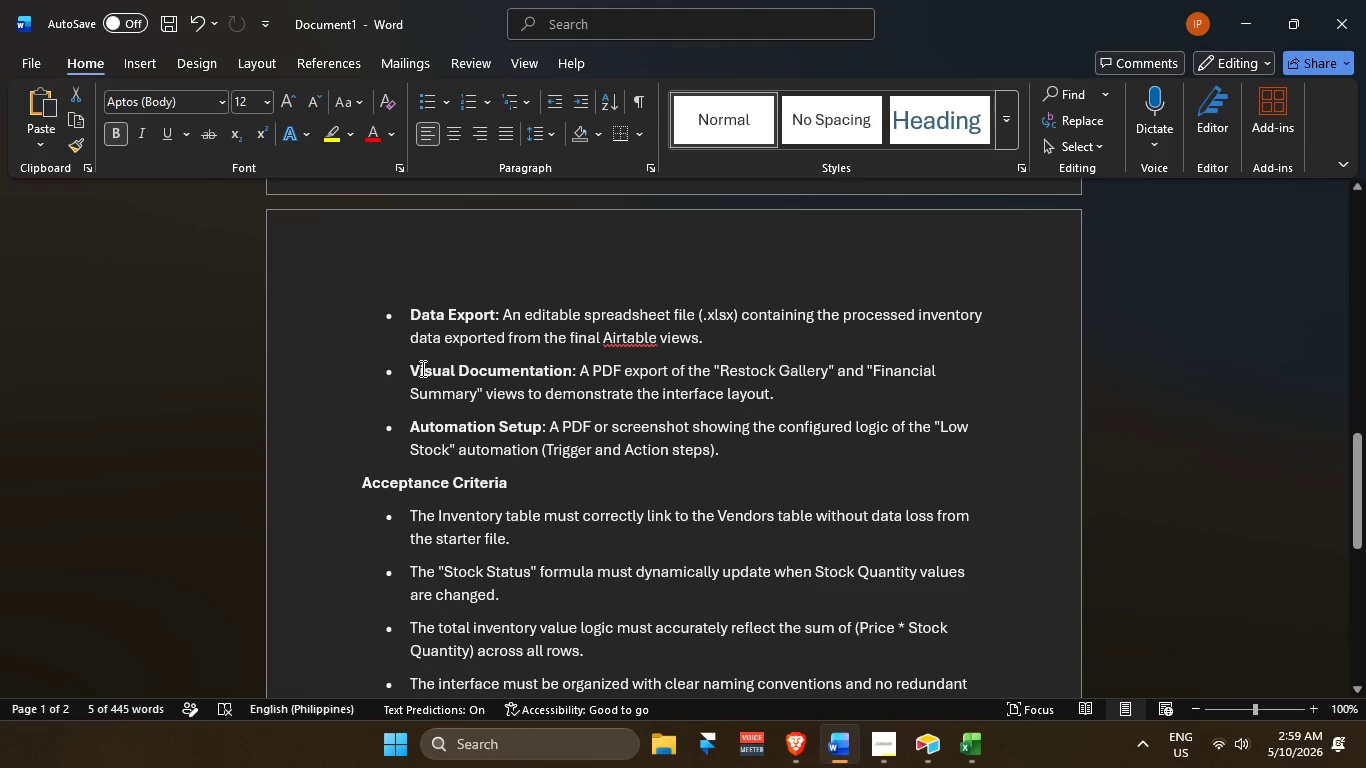 
left_click([210, 361])
 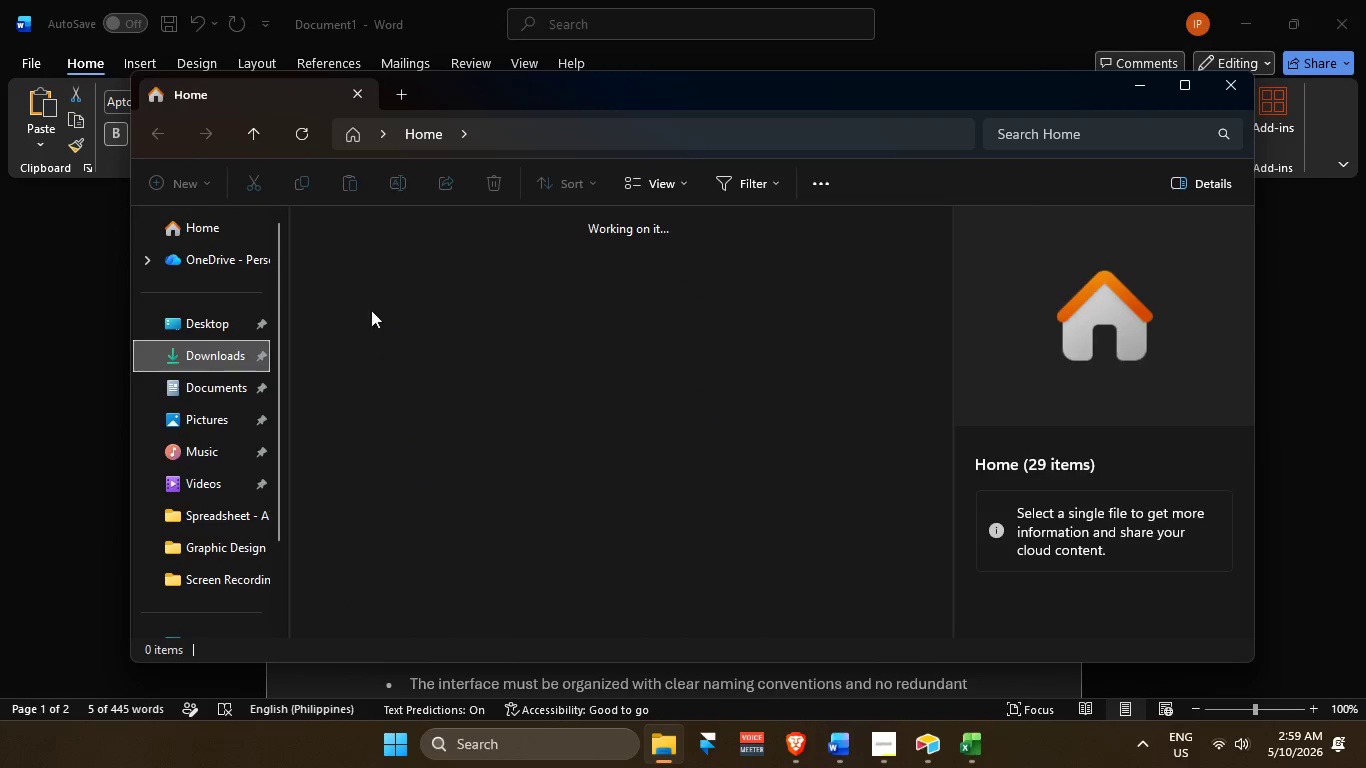 
mouse_move([447, 268])
 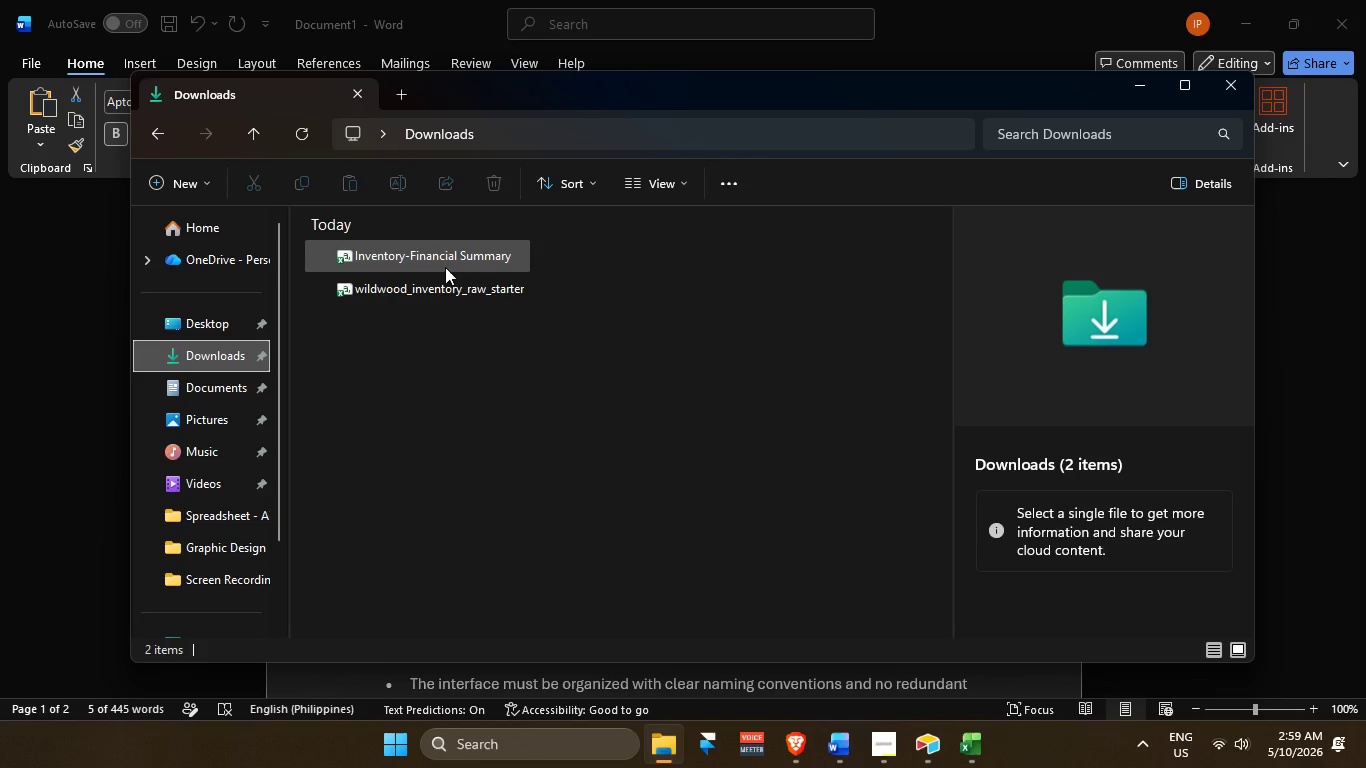 
scroll: coordinate [445, 267], scroll_direction: up, amount: 2.0
 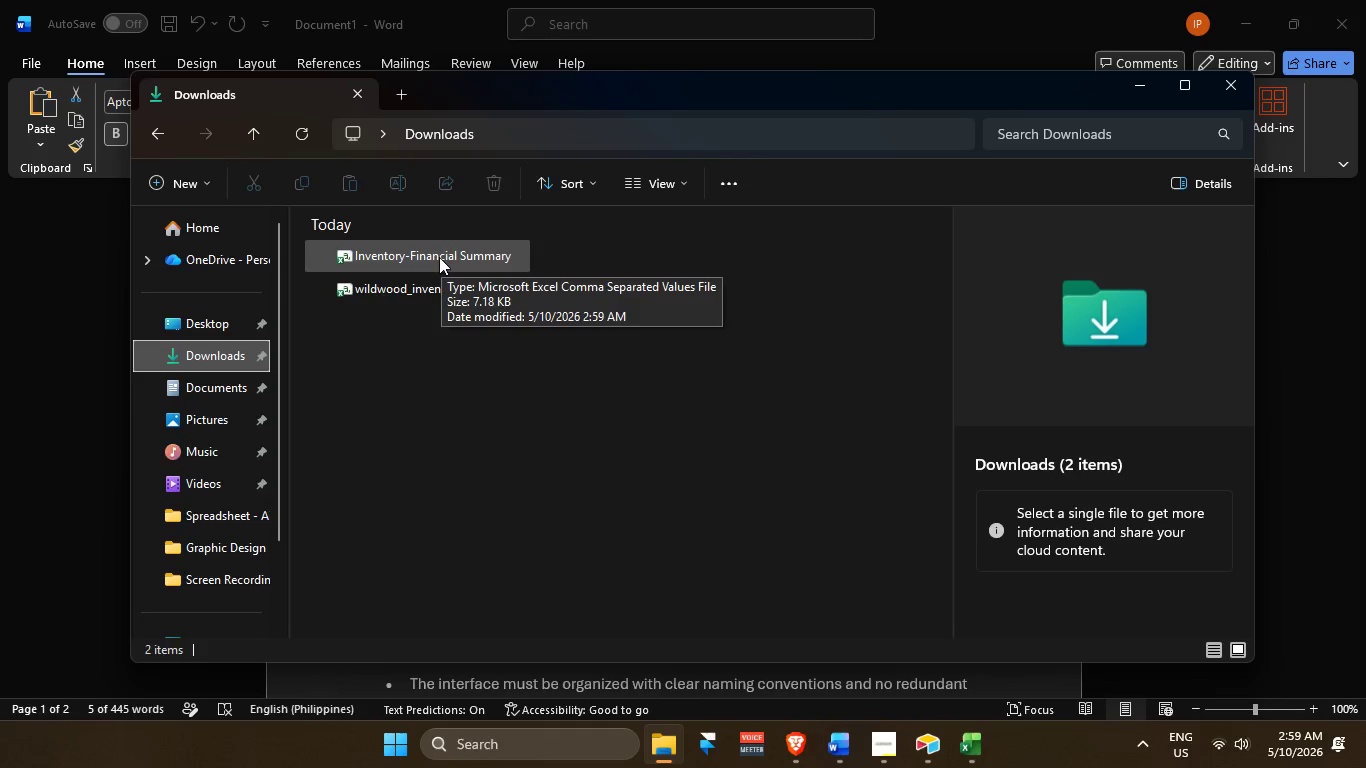 
left_click([438, 253])
 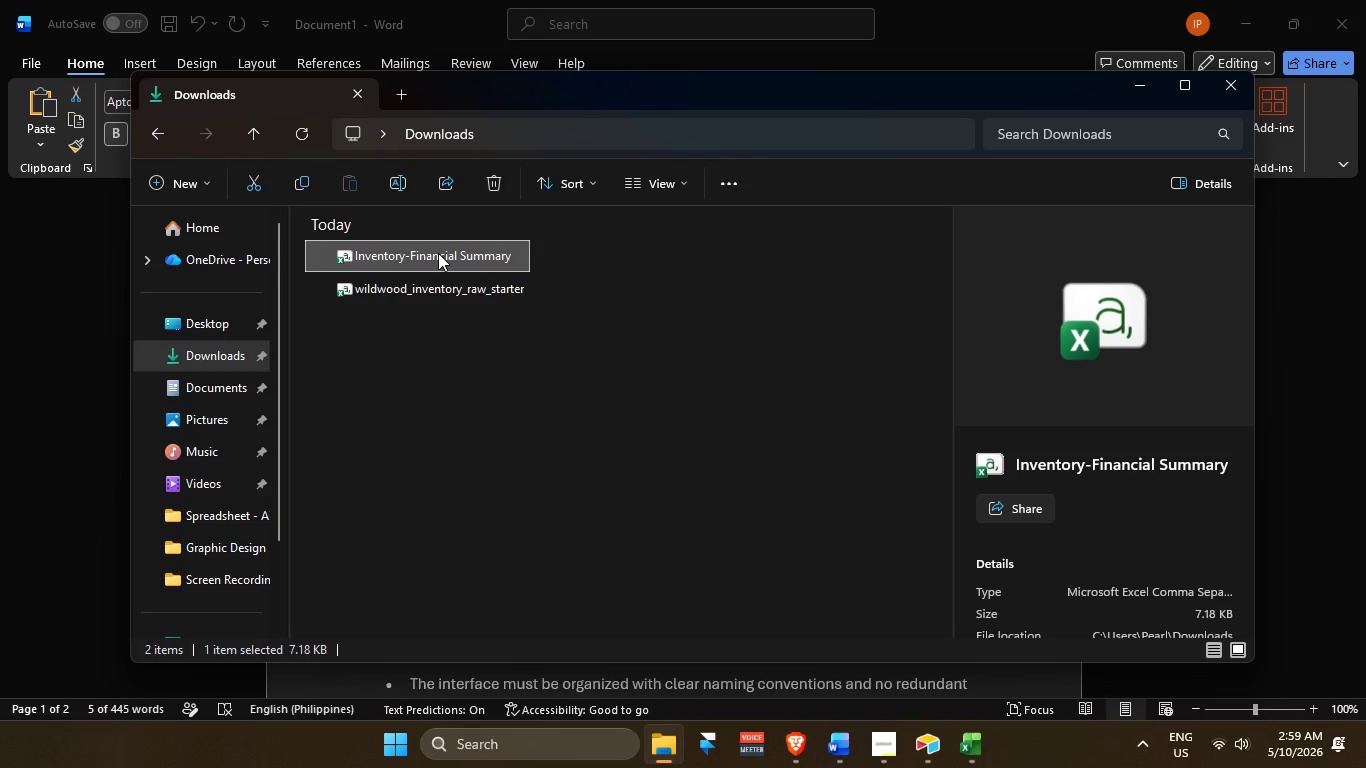 
double_click([438, 253])
 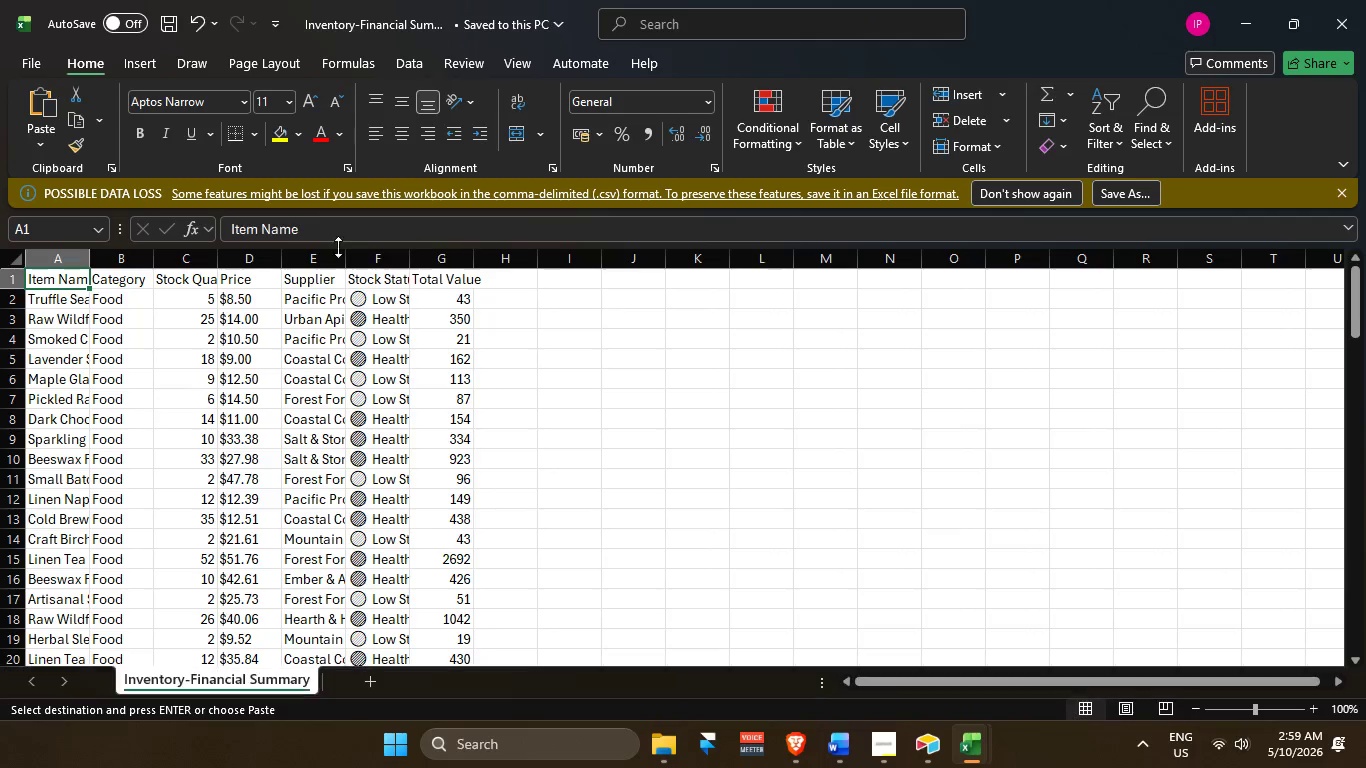 
scroll: coordinate [227, 232], scroll_direction: up, amount: 2.0
 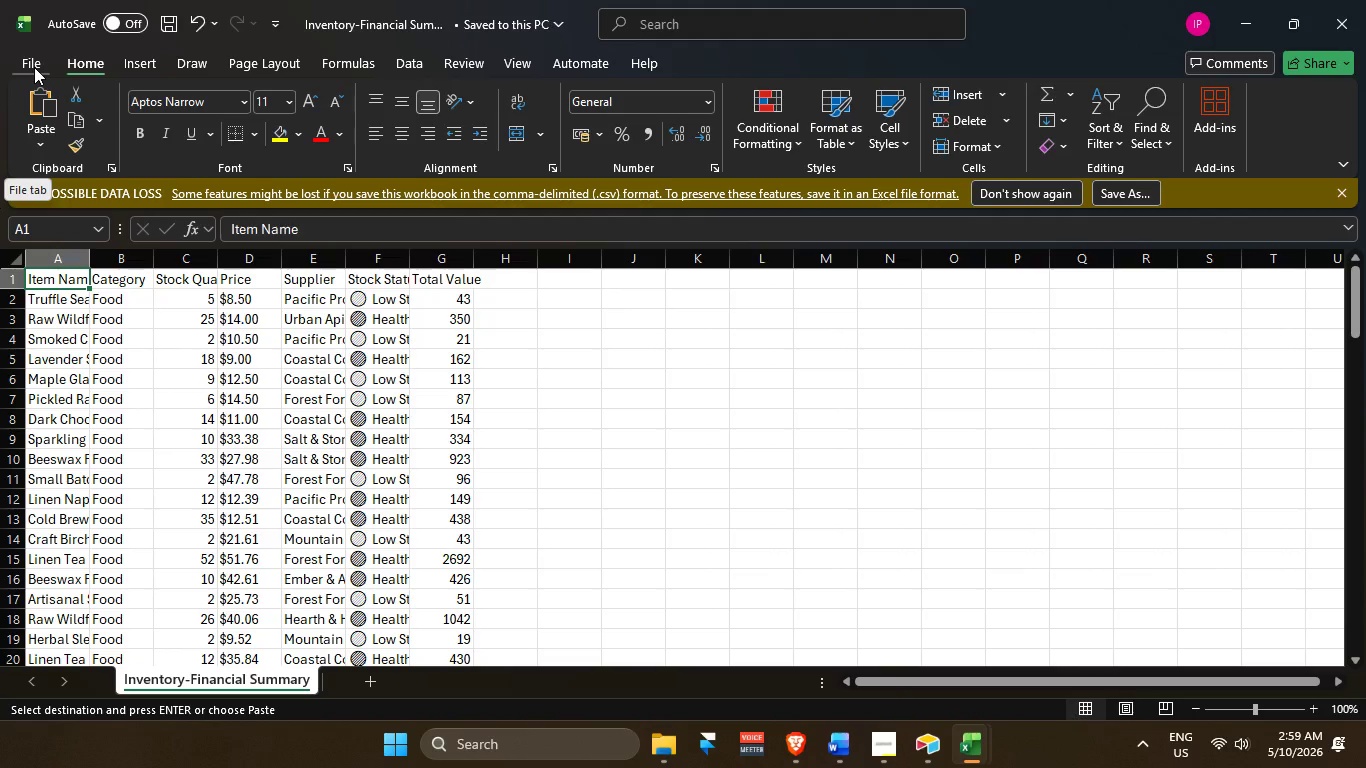 
left_click([34, 67])
 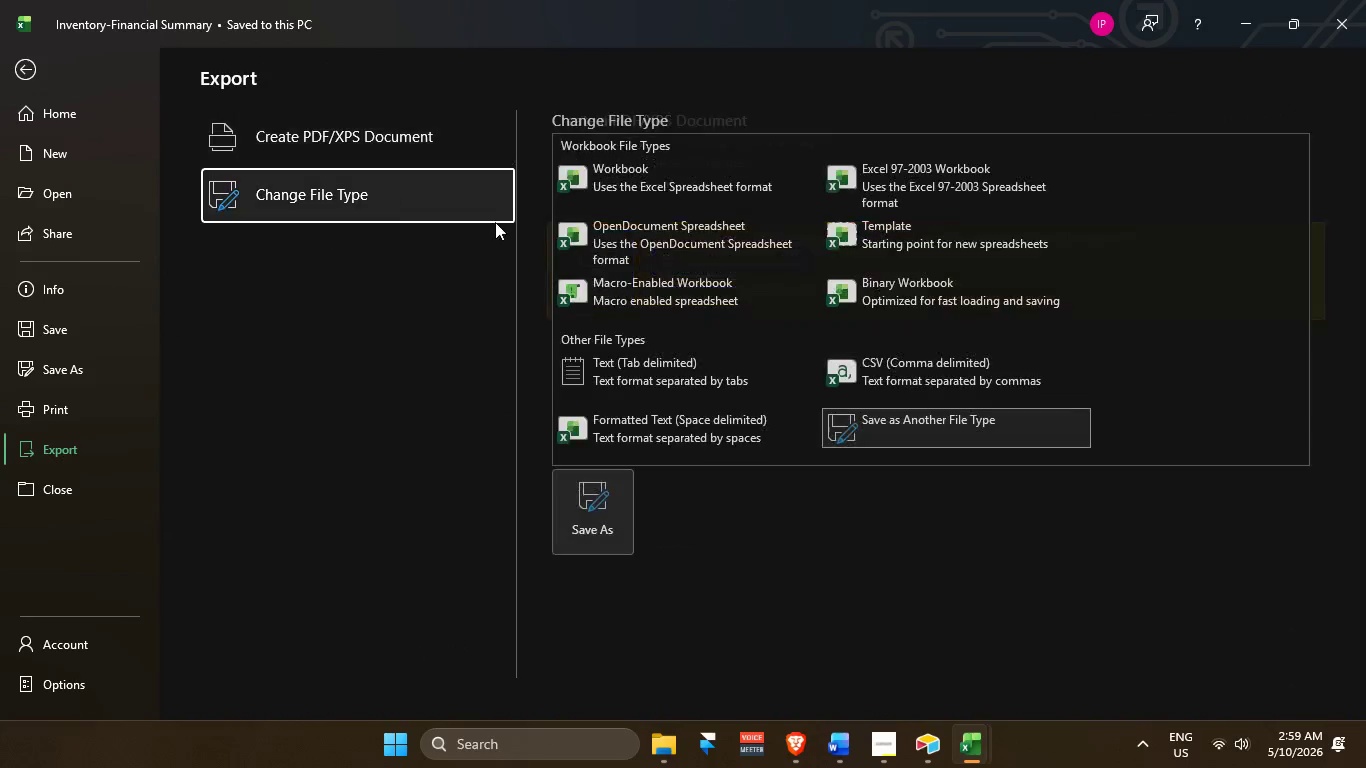 
left_click([642, 172])
 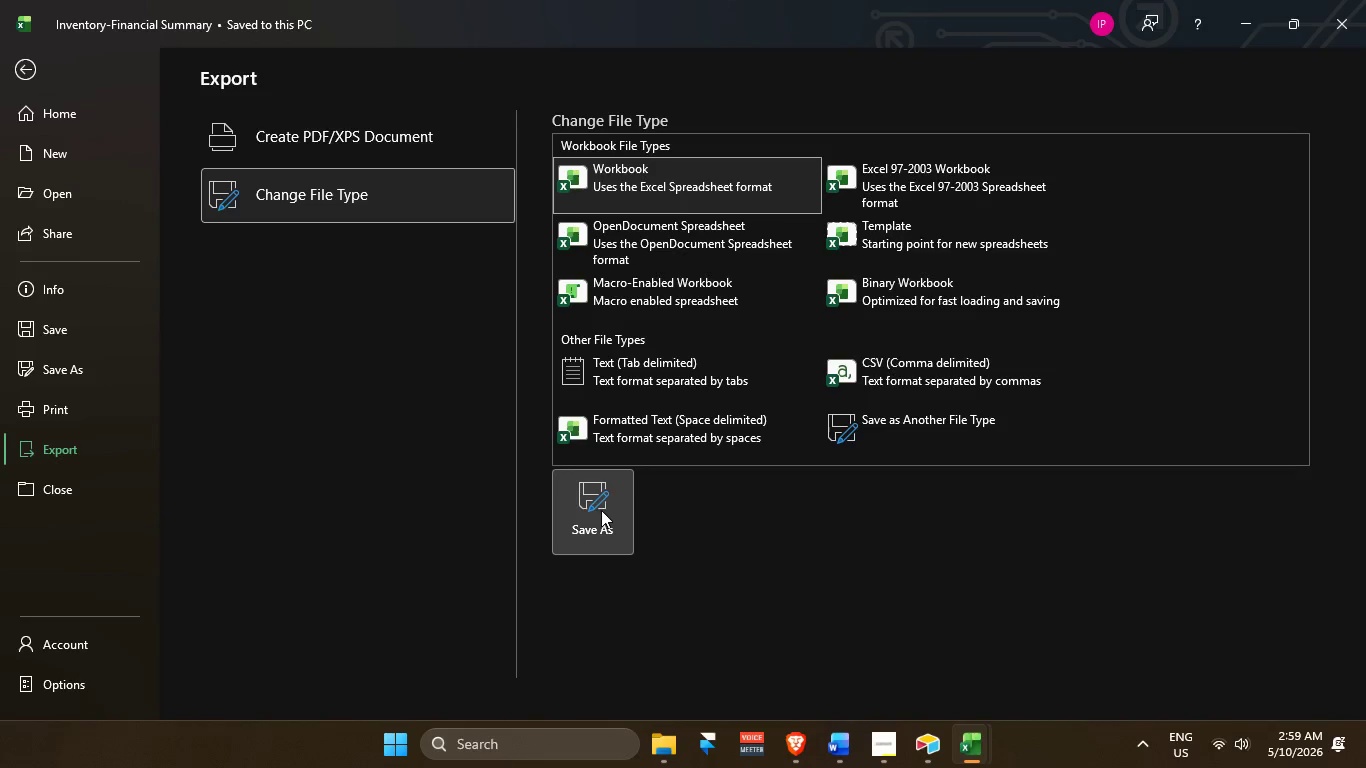 
left_click([601, 509])
 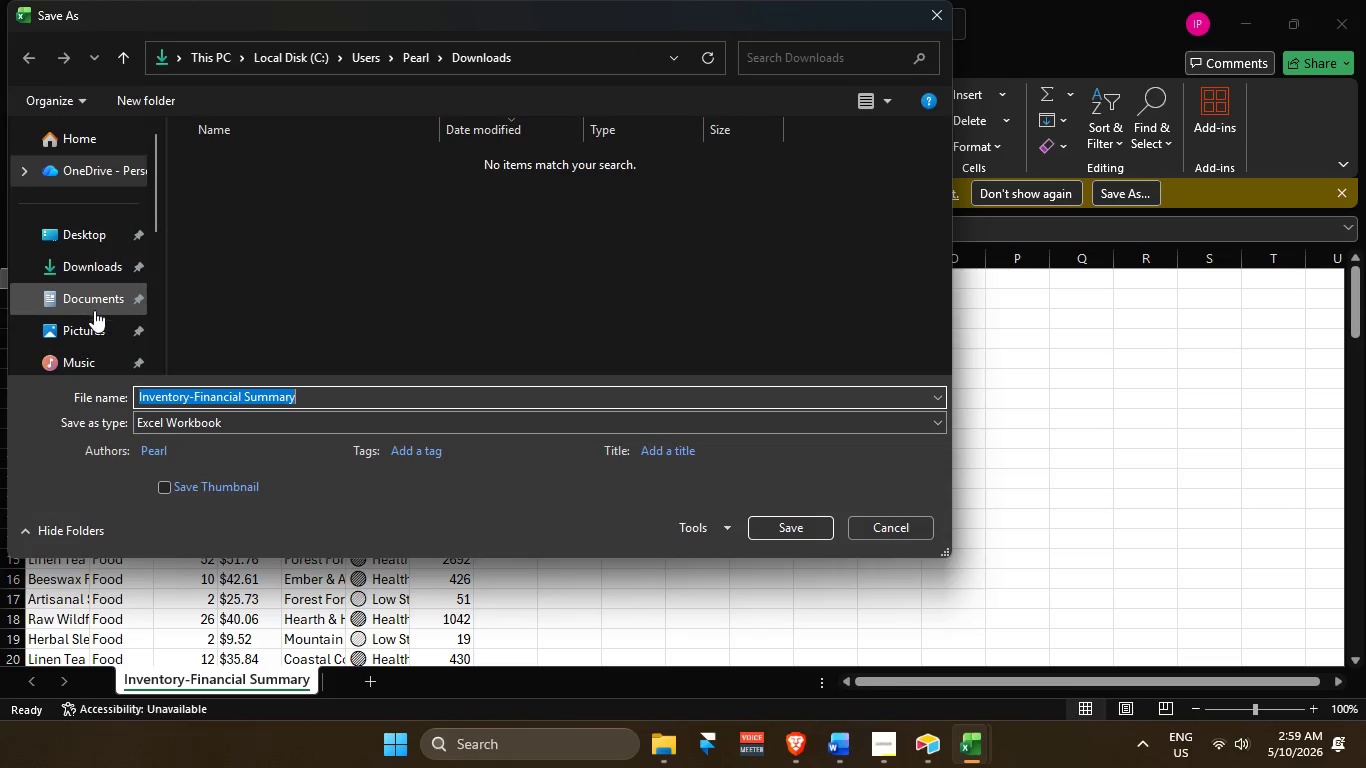 
left_click([87, 272])
 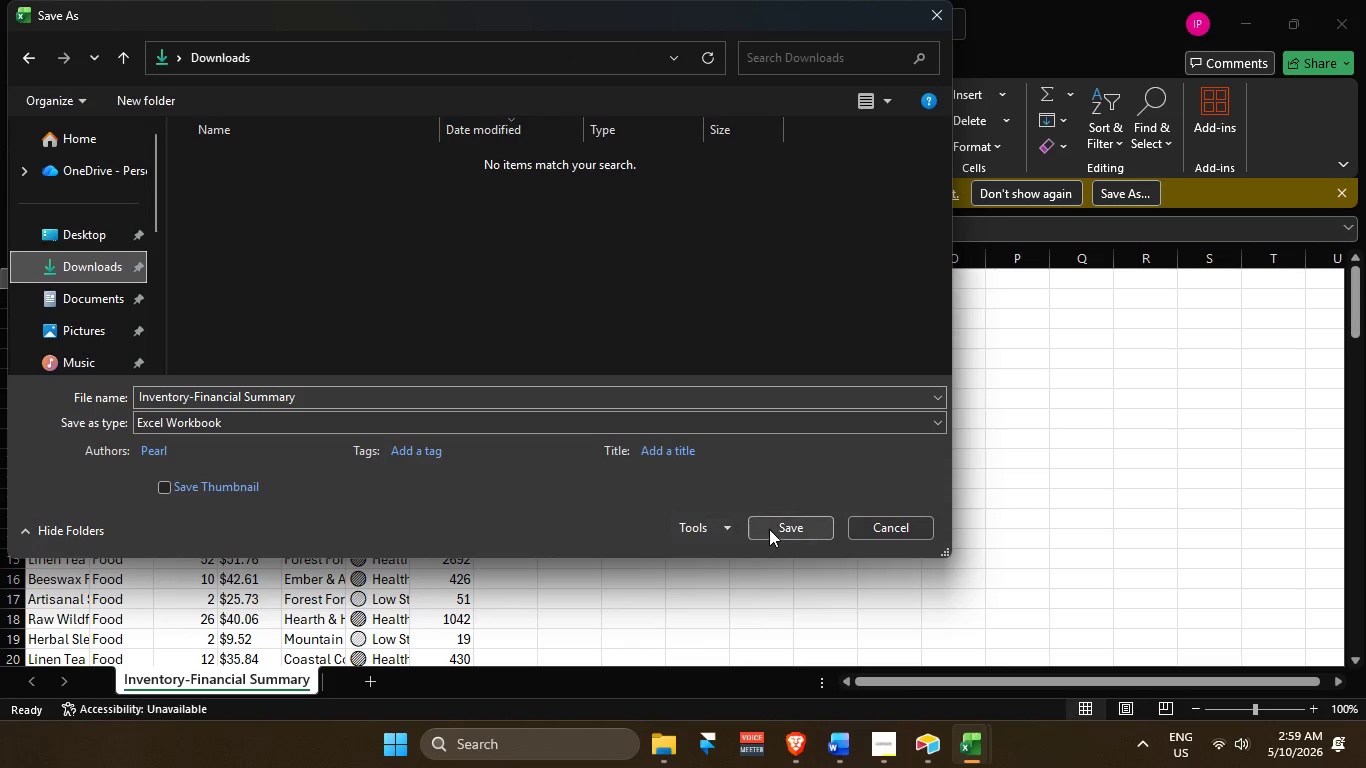 
left_click([769, 529])
 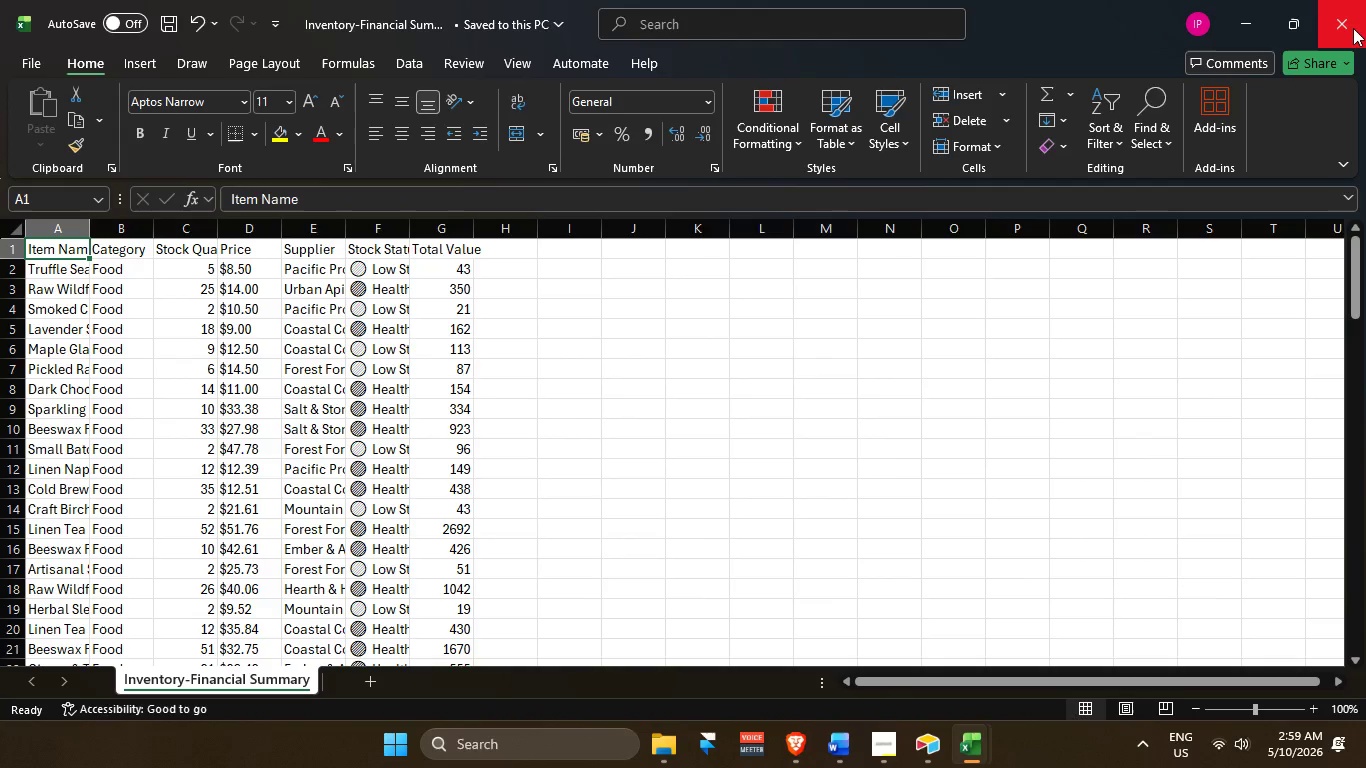 
left_click([1341, 28])
 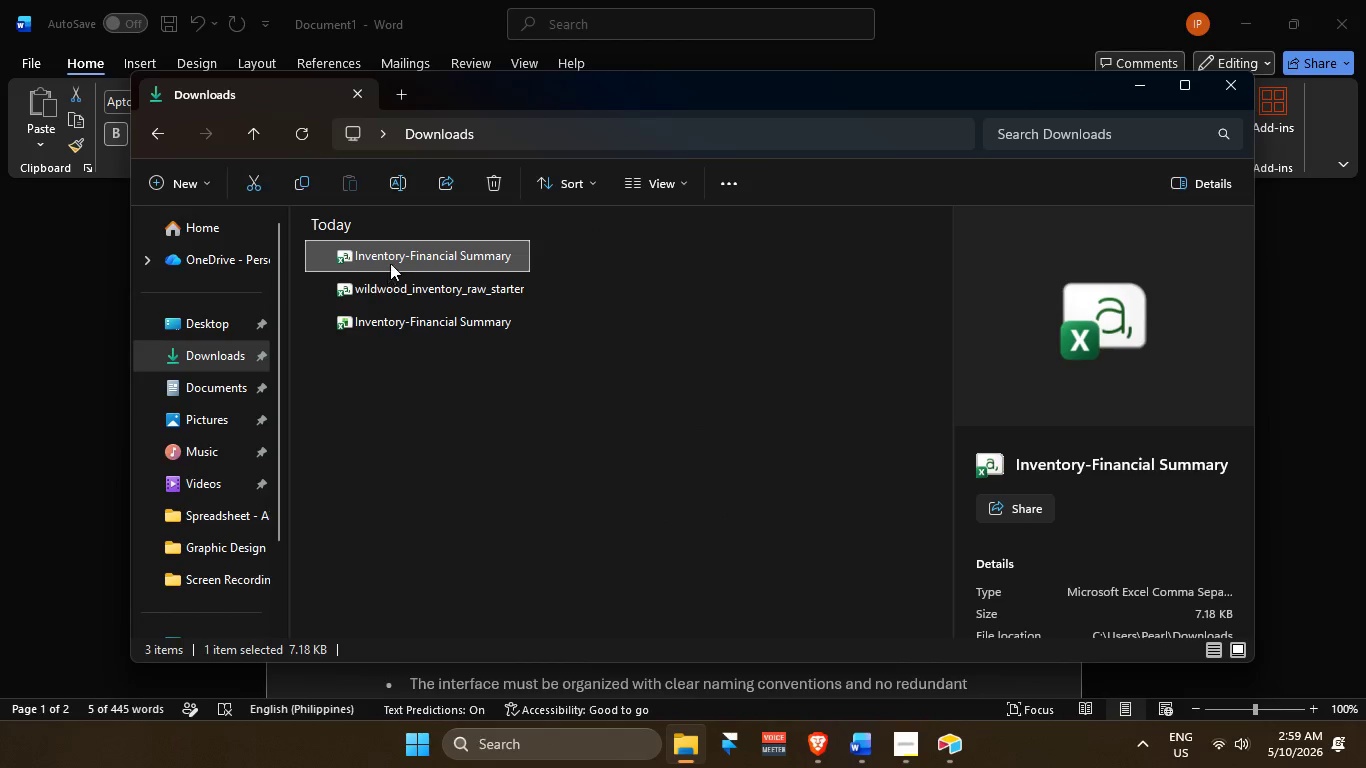 
left_click([494, 183])
 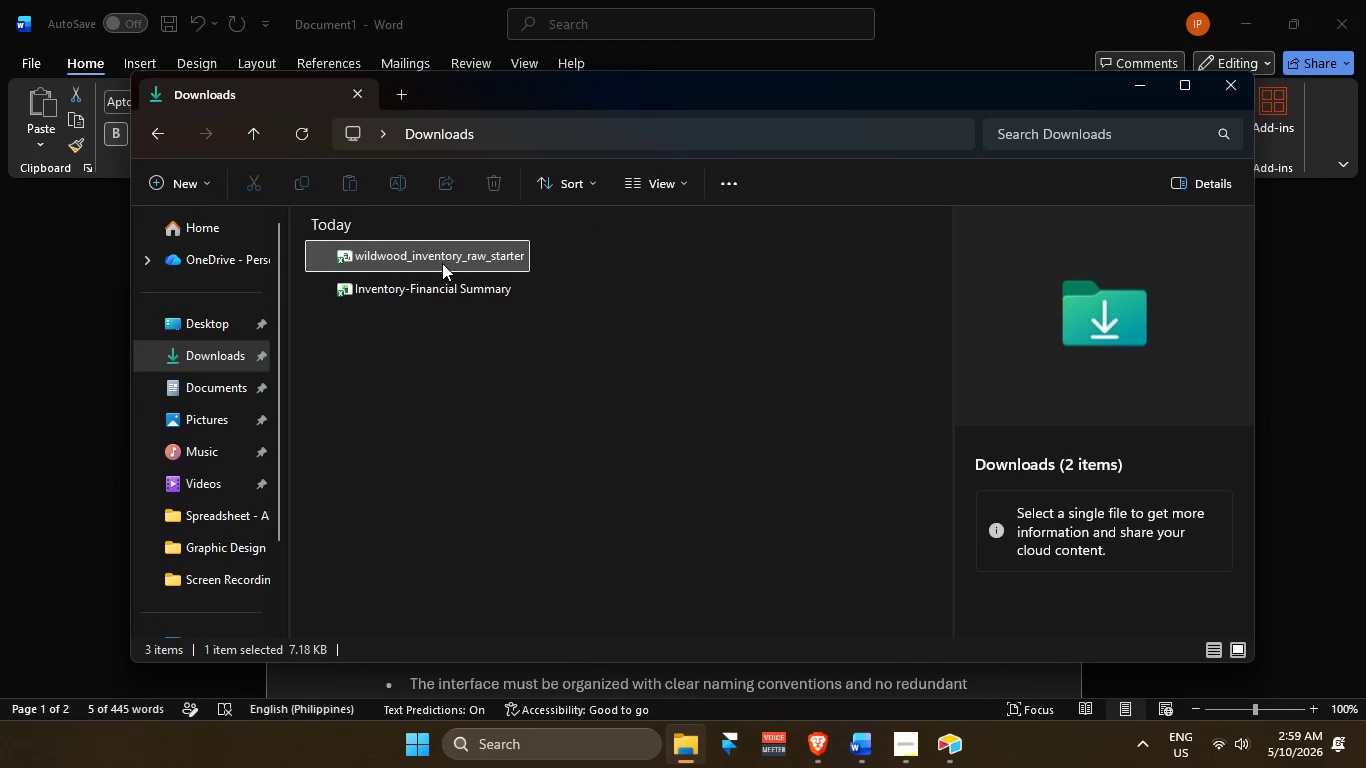 
left_click([444, 260])
 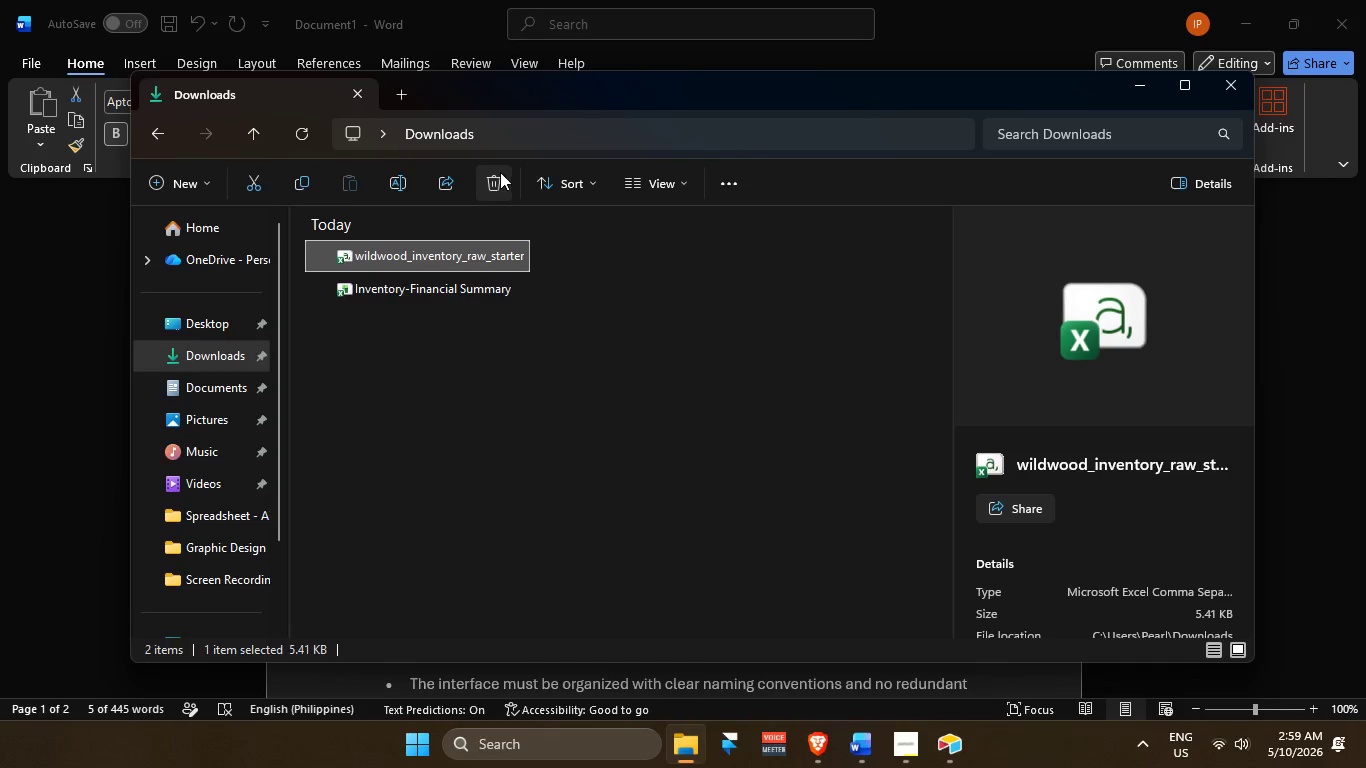 
left_click([492, 181])
 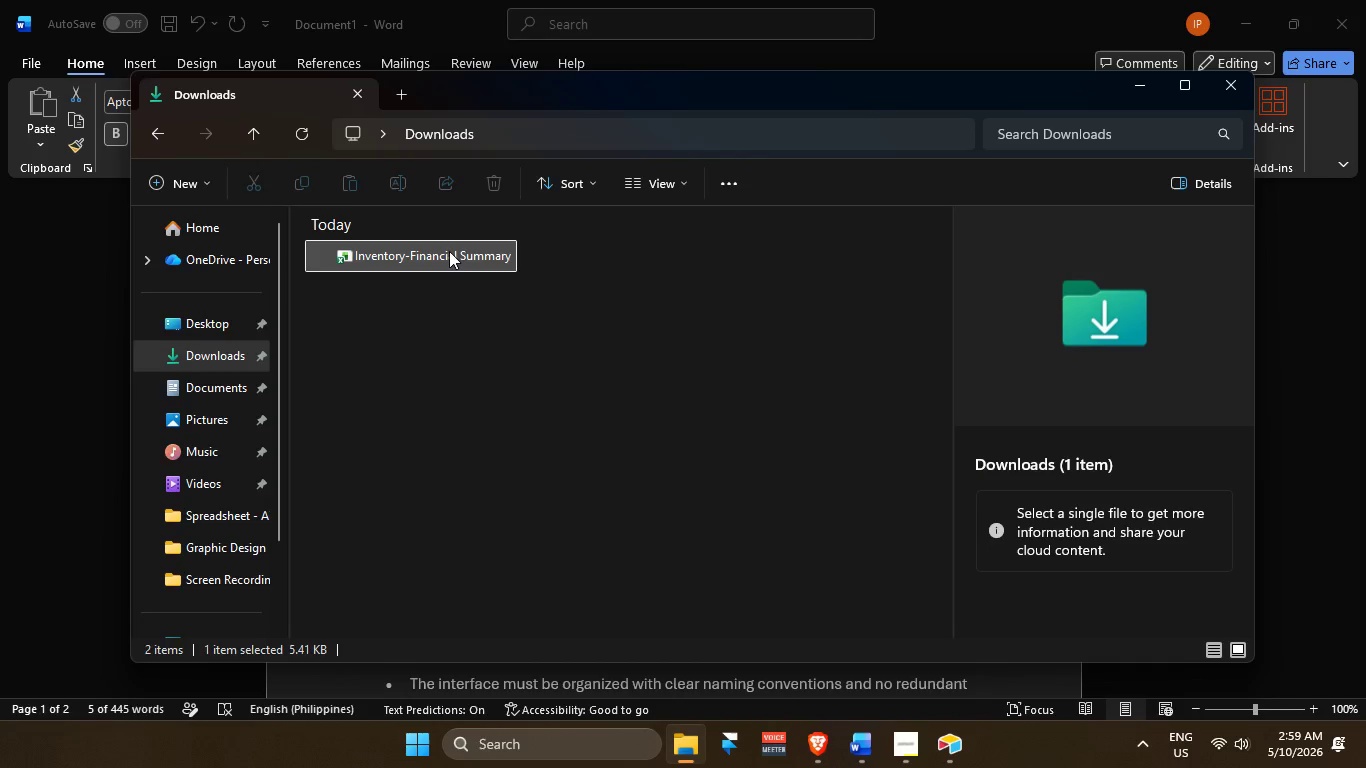 
left_click([452, 248])
 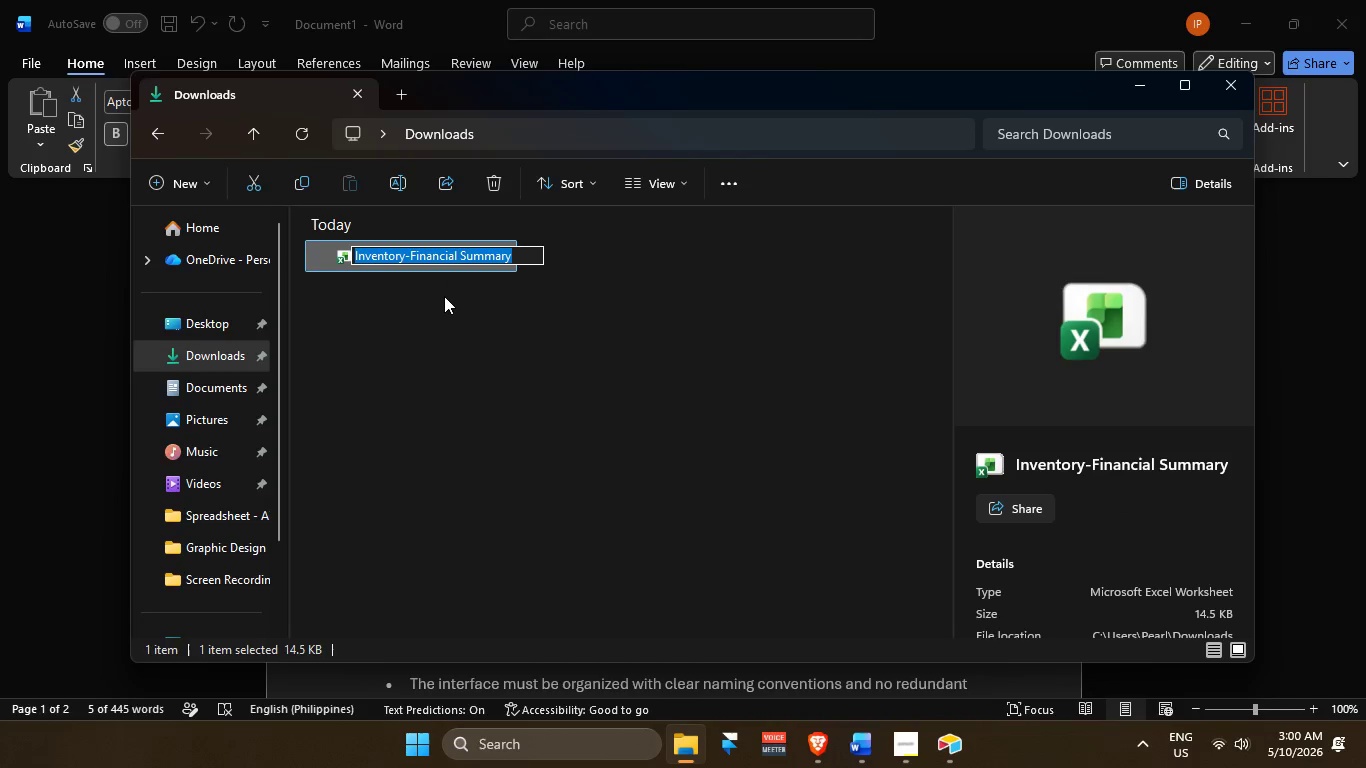 
key(Alt+AltLeft)
 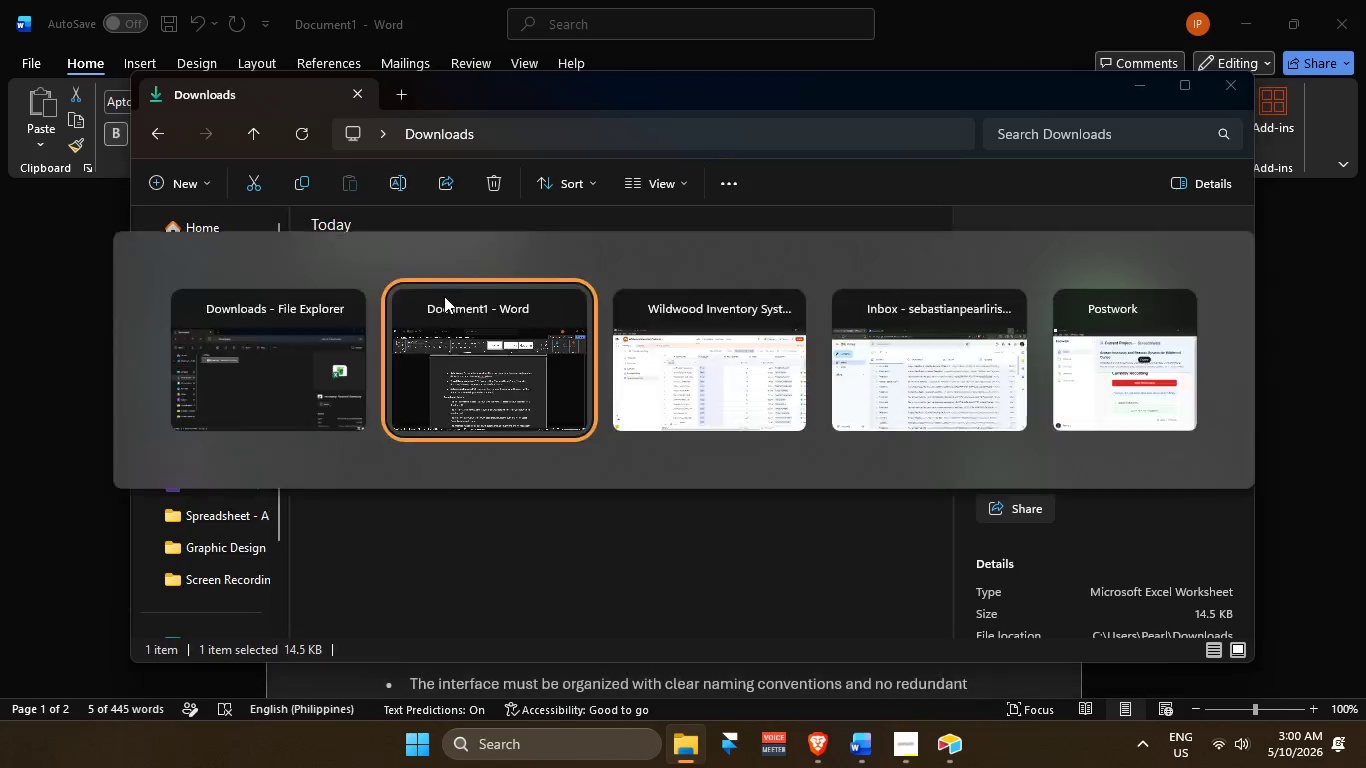 
key(Alt+Tab)
 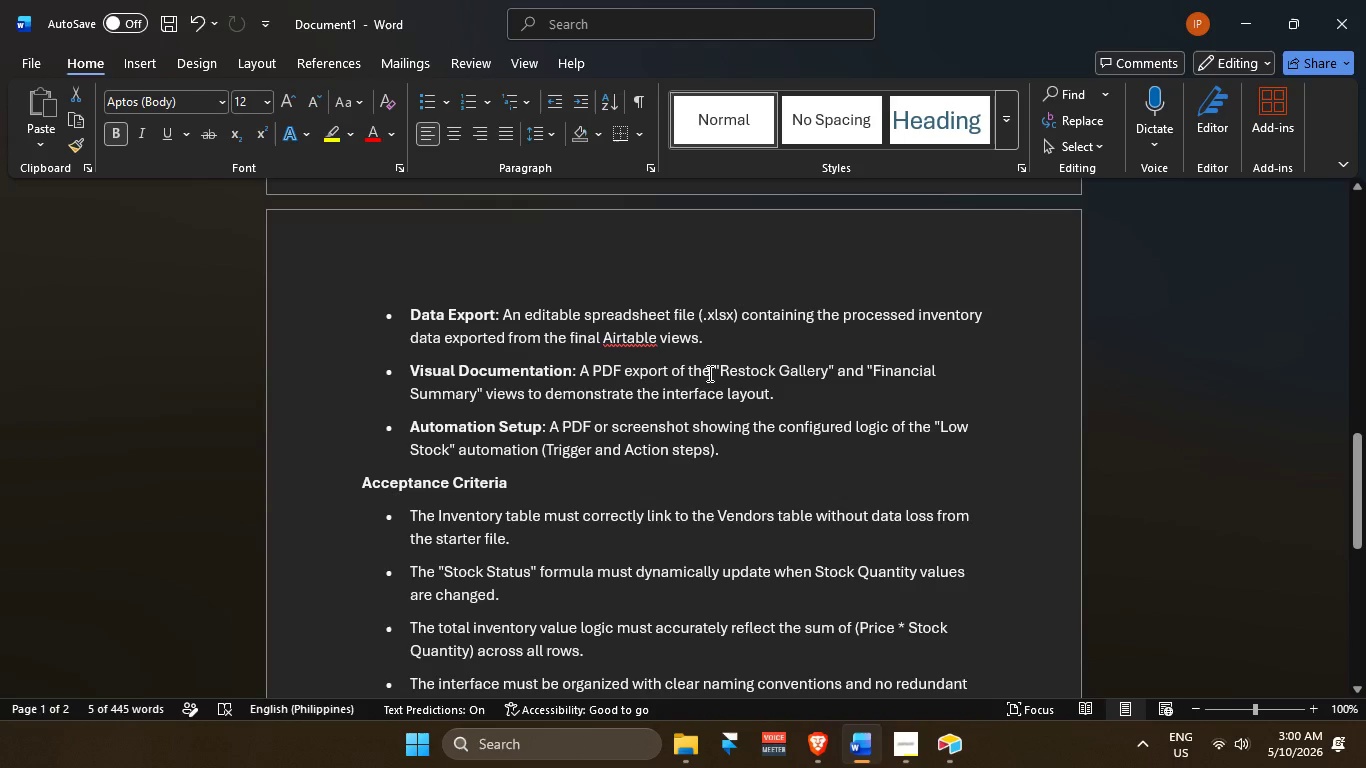 
key(Alt+AltLeft)
 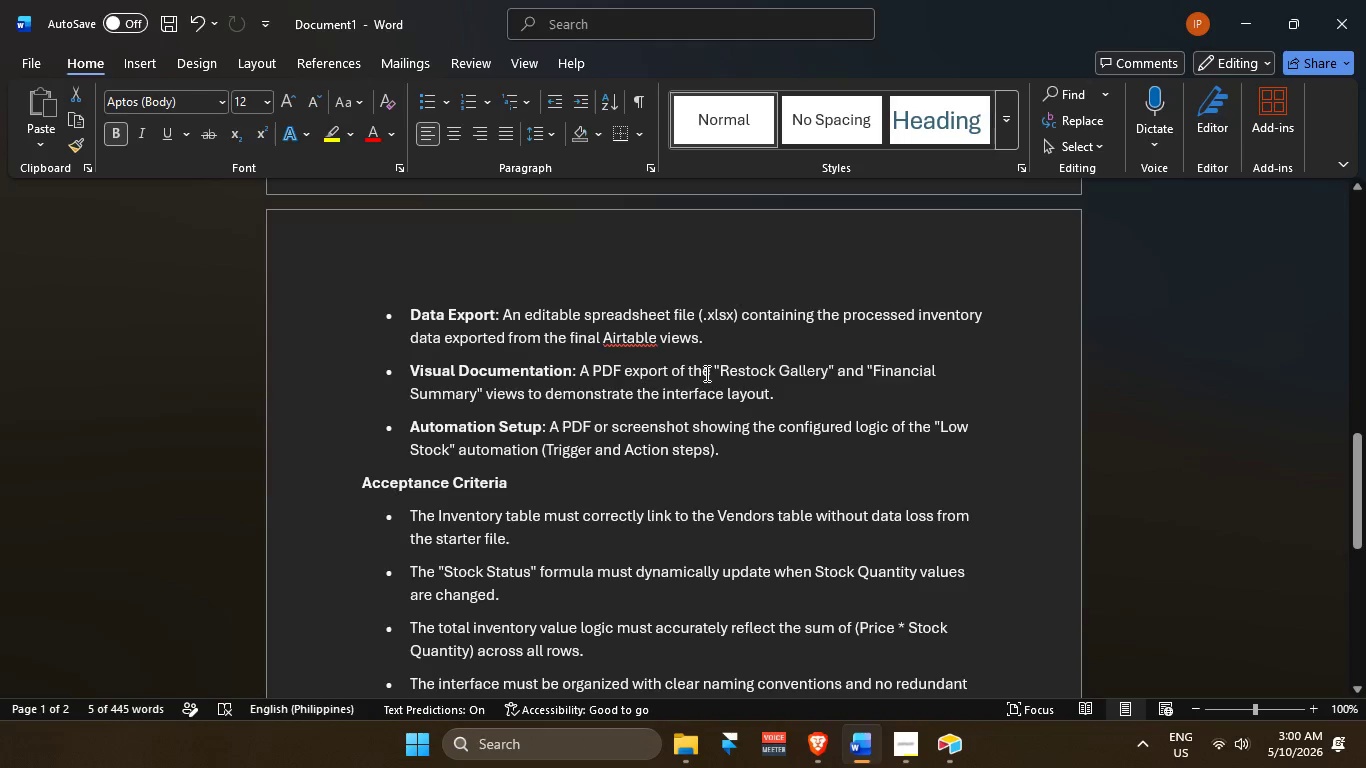 
key(Alt+Tab)
 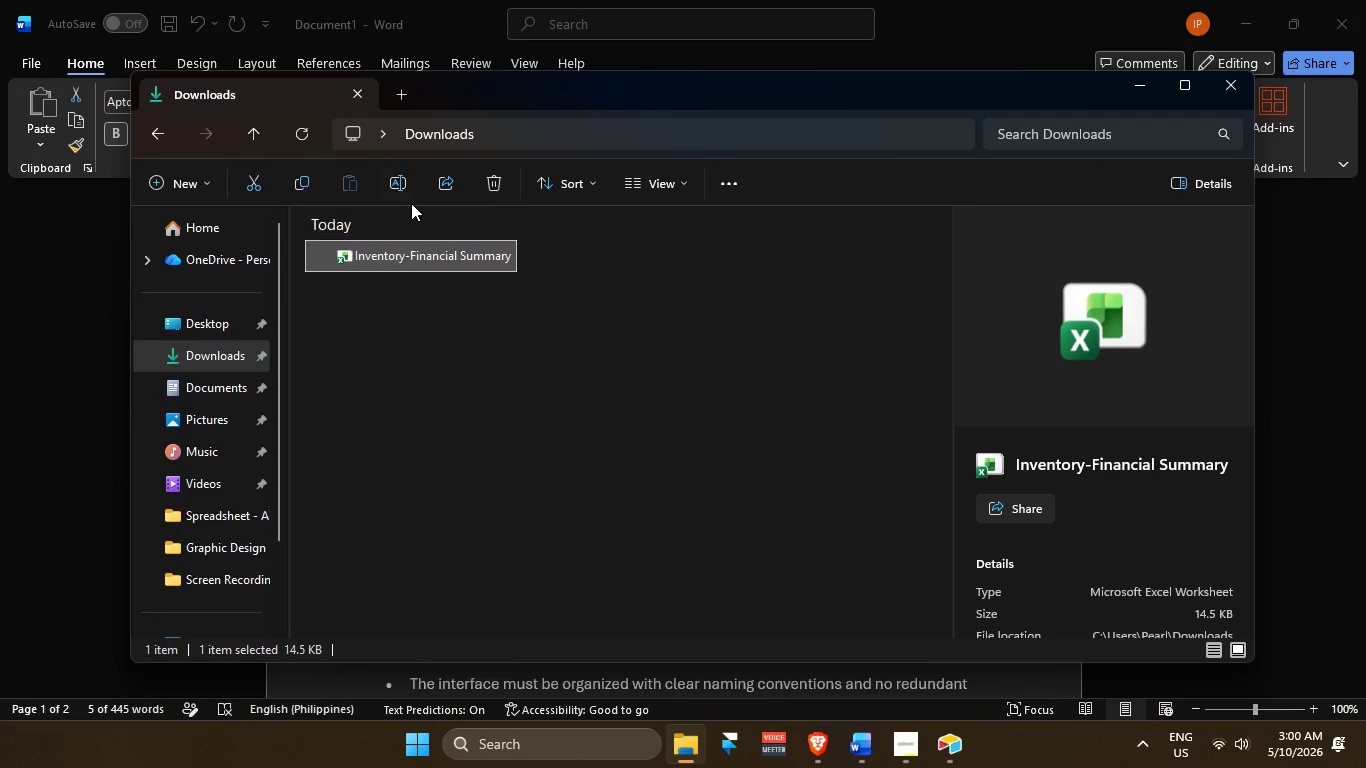 
left_click([402, 179])
 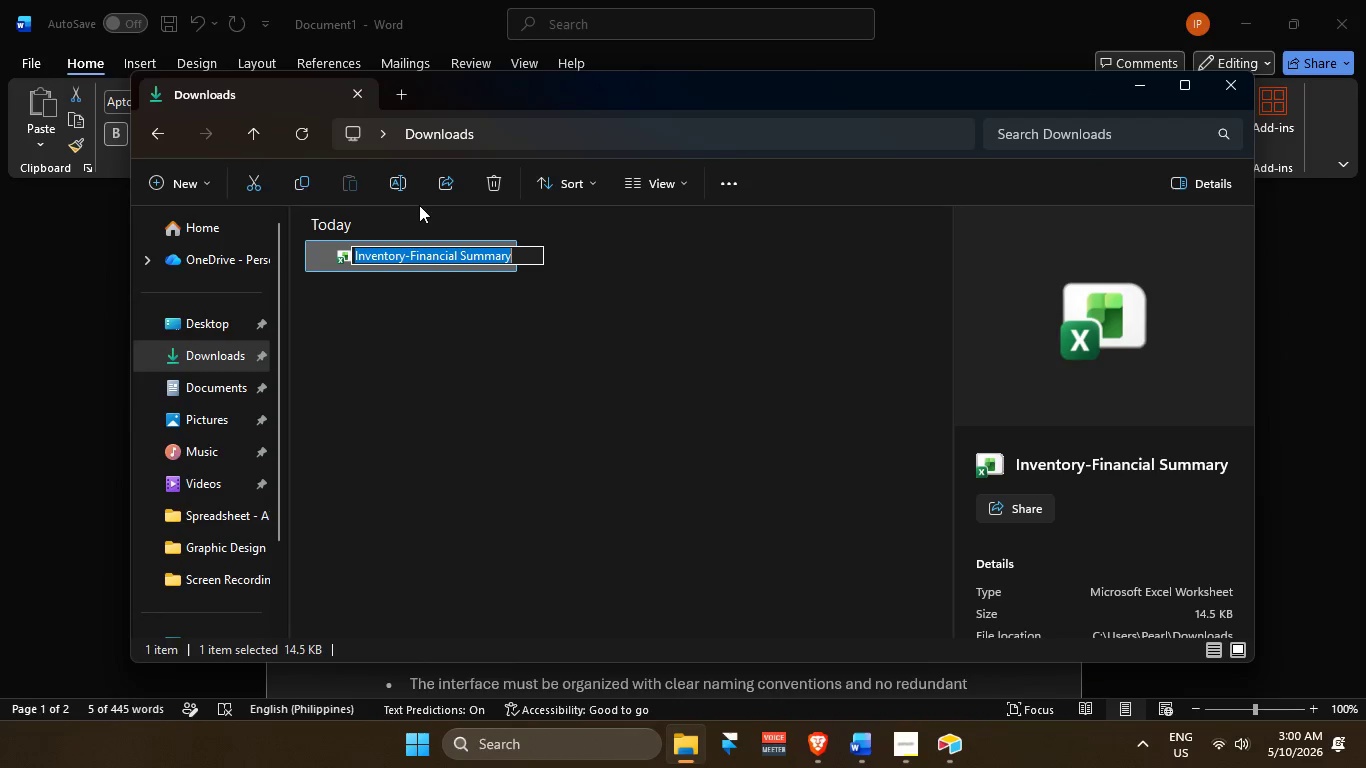 
type(Data Export)
 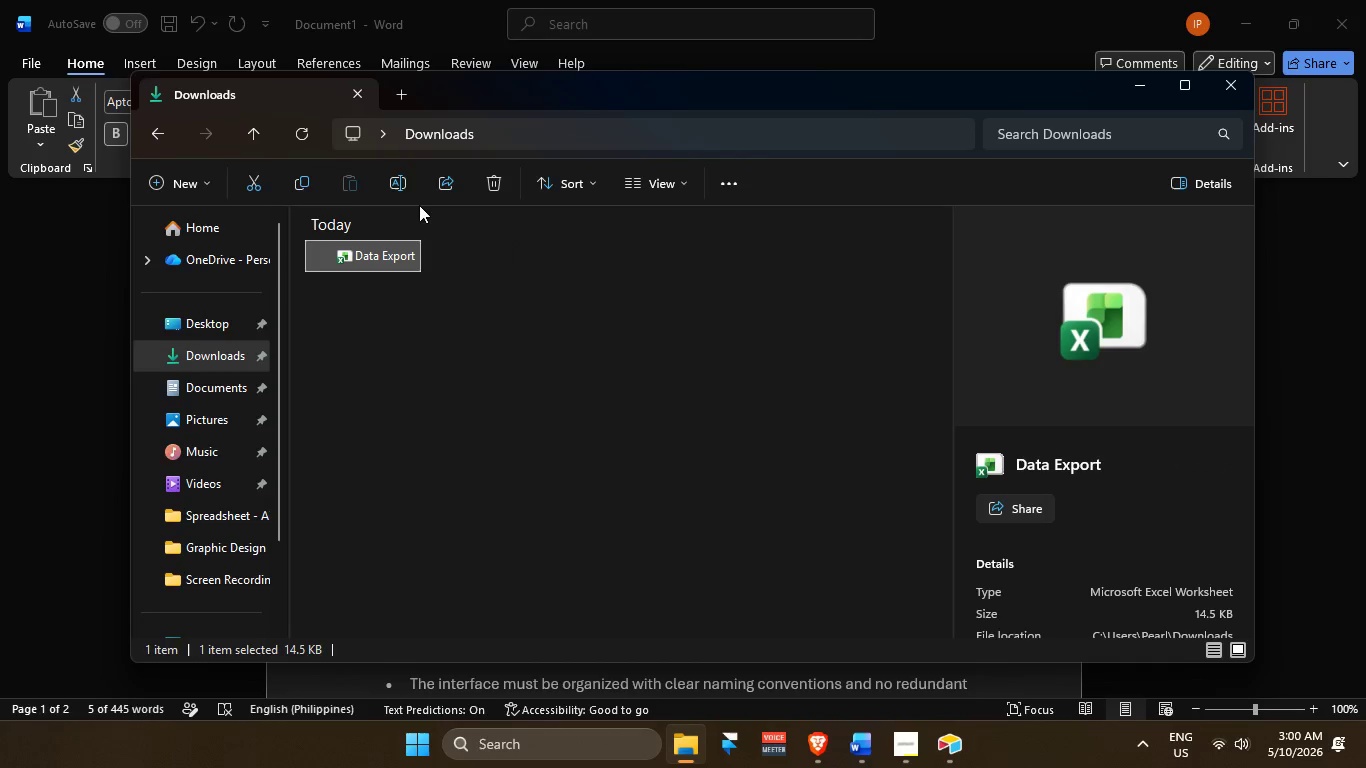 
 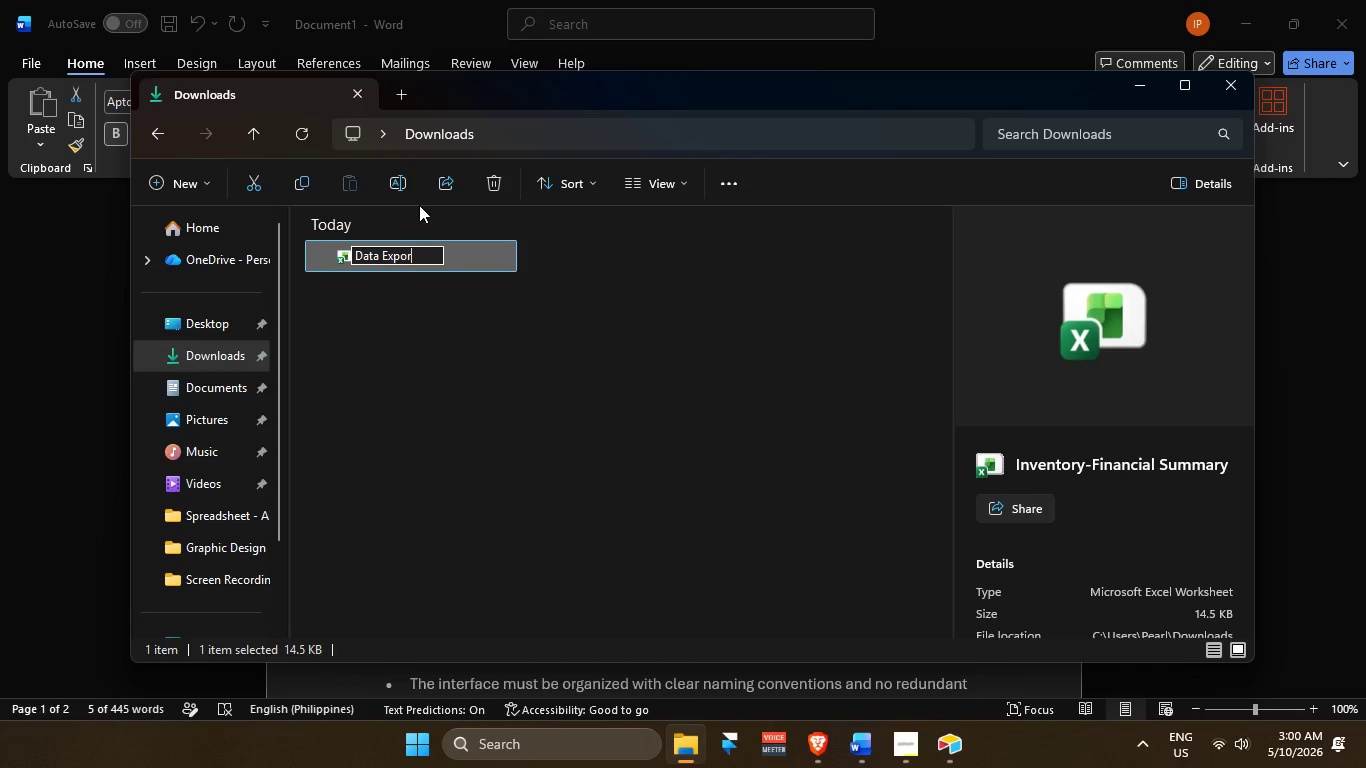 
key(Enter)
 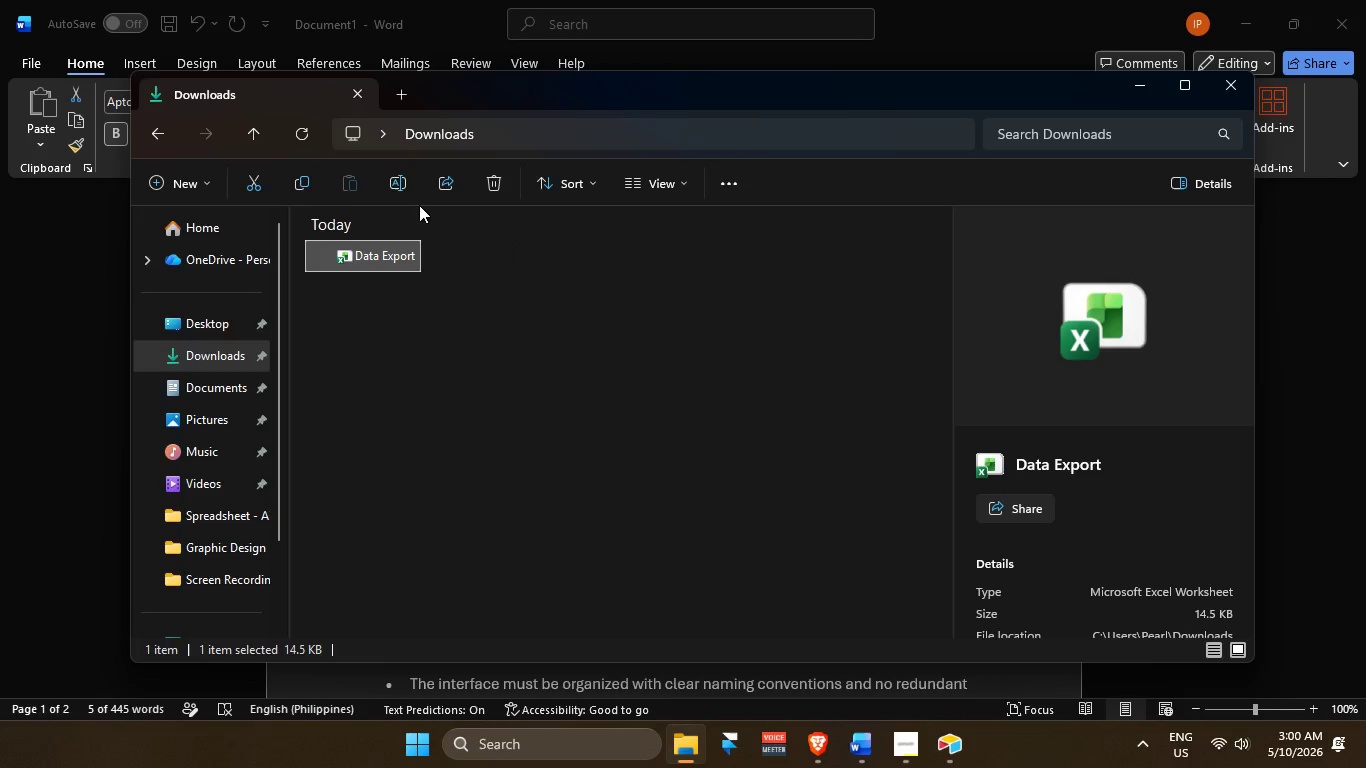 
key(Alt+AltLeft)
 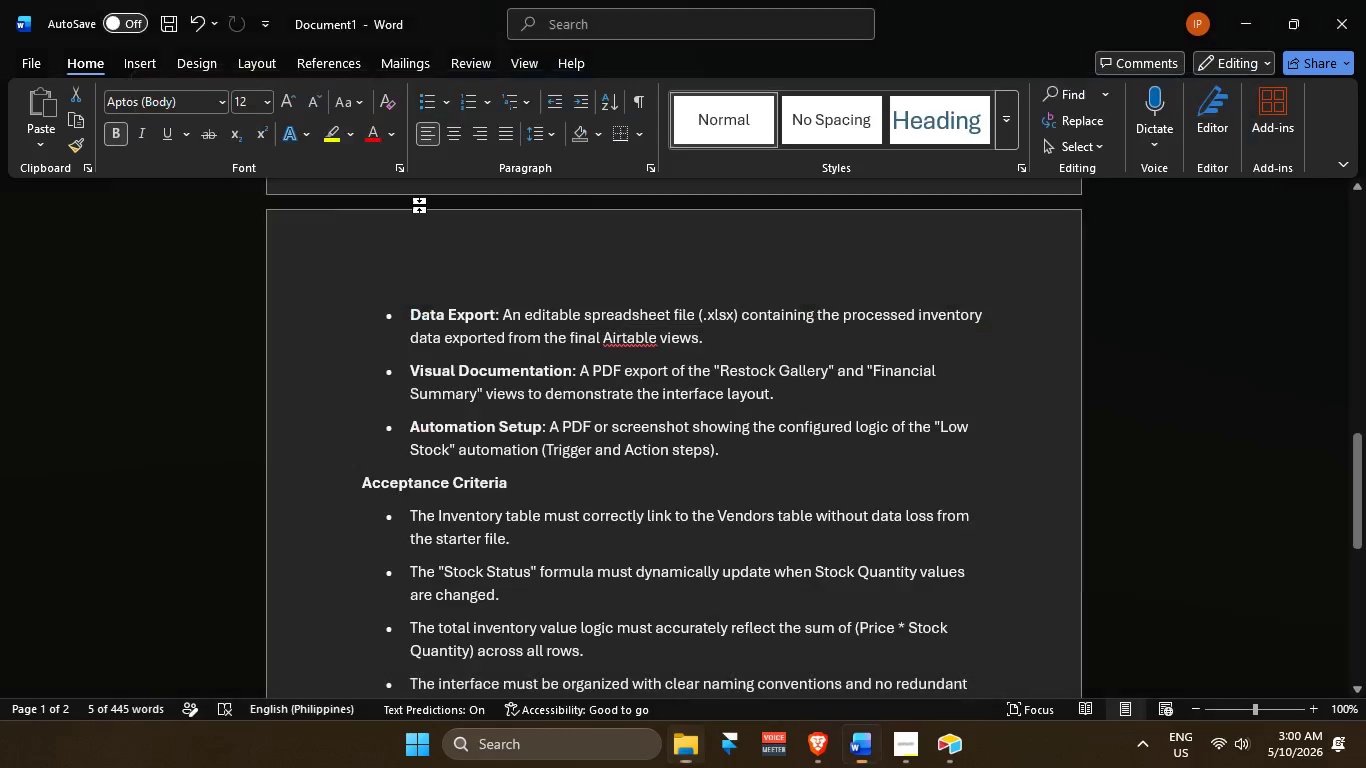 
key(Alt+Tab)
 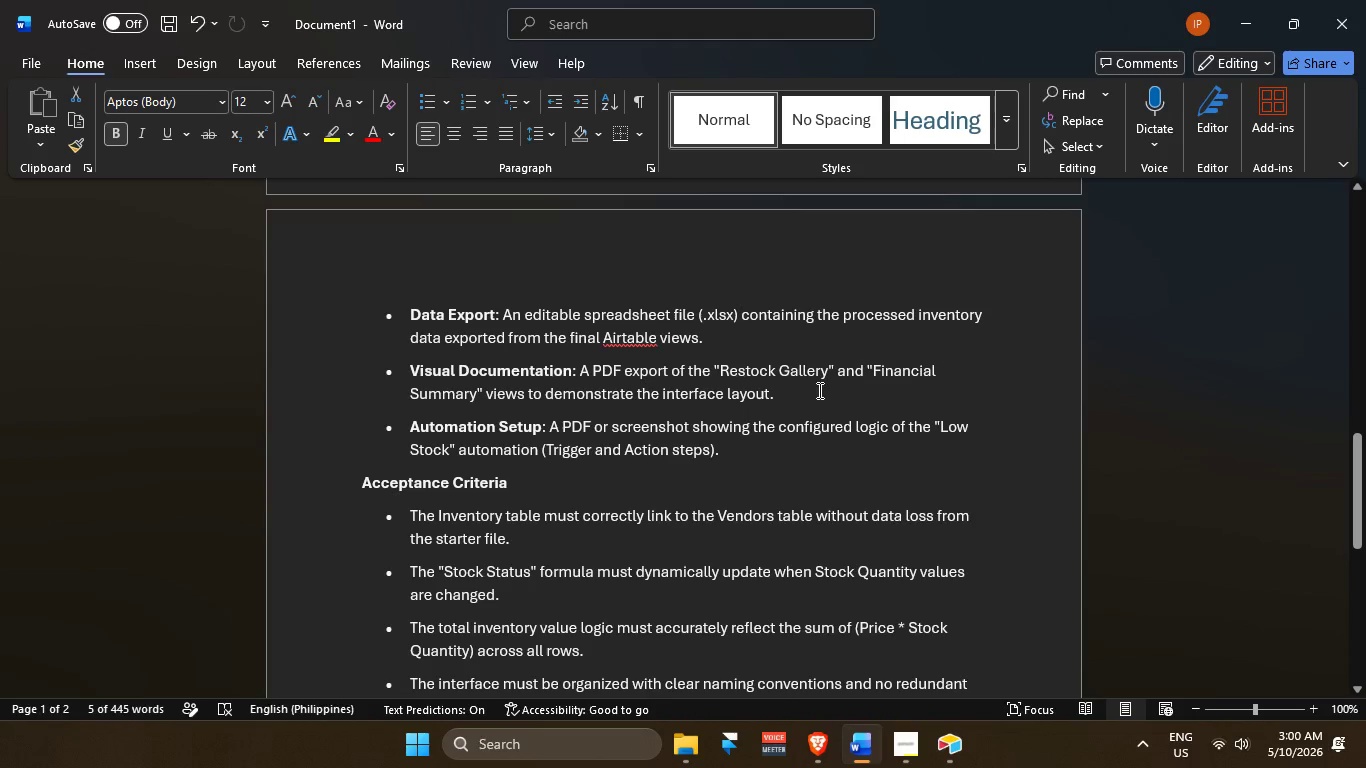 
wait(5.31)
 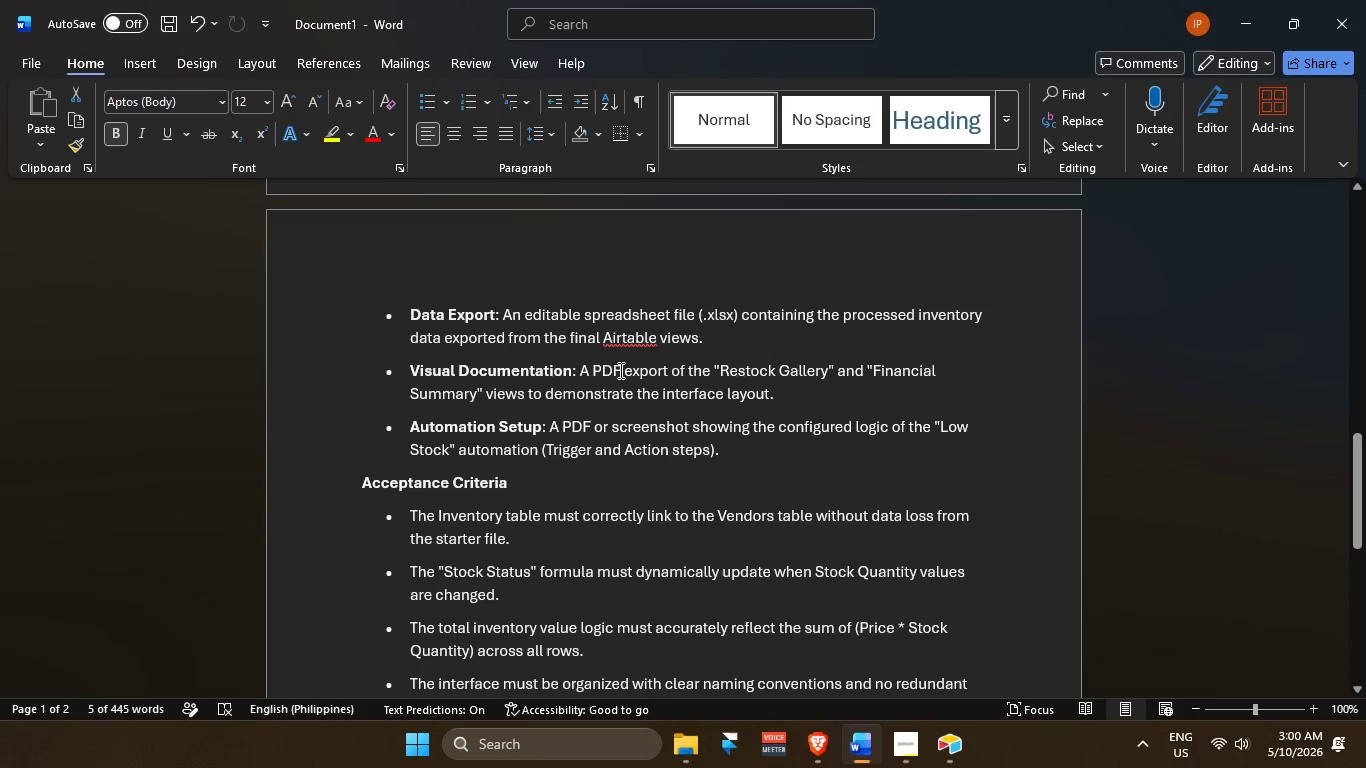 
key(Alt+AltLeft)
 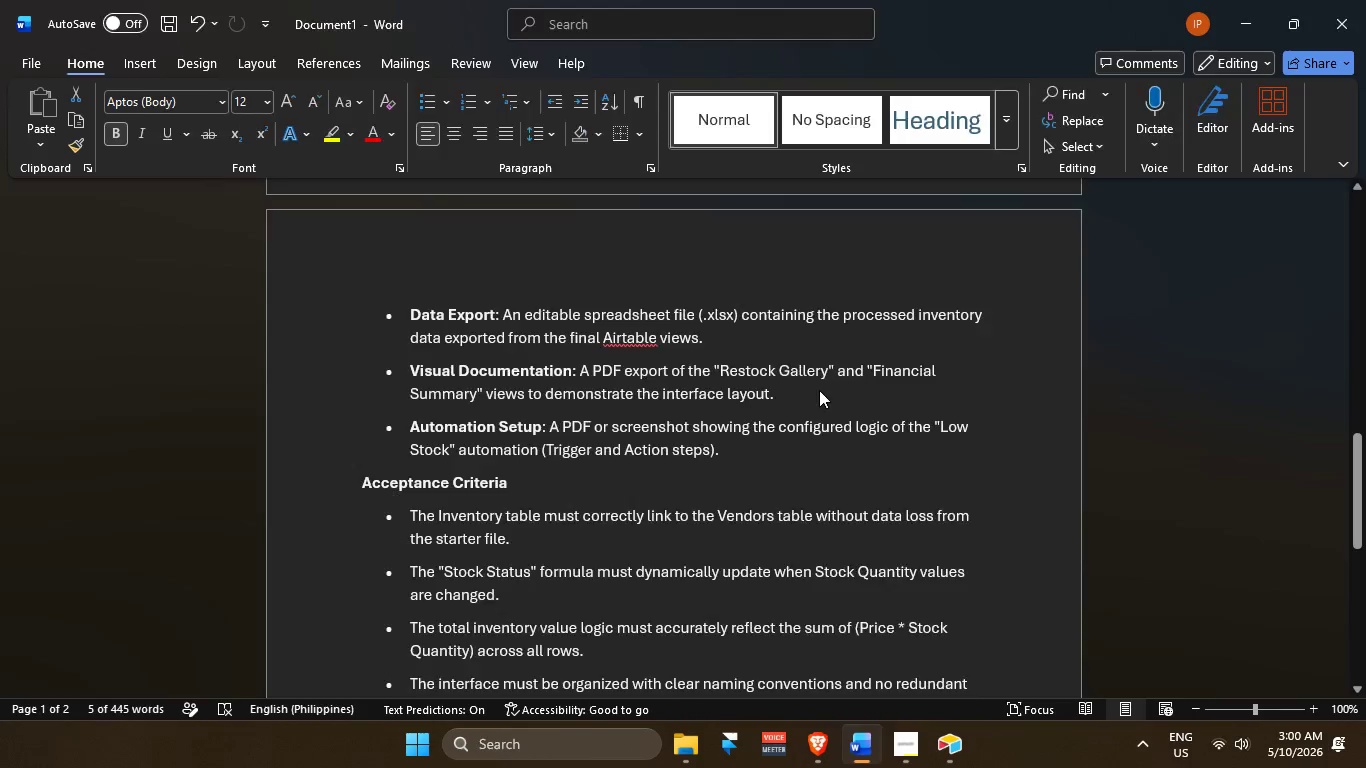 
key(Alt+Tab)
 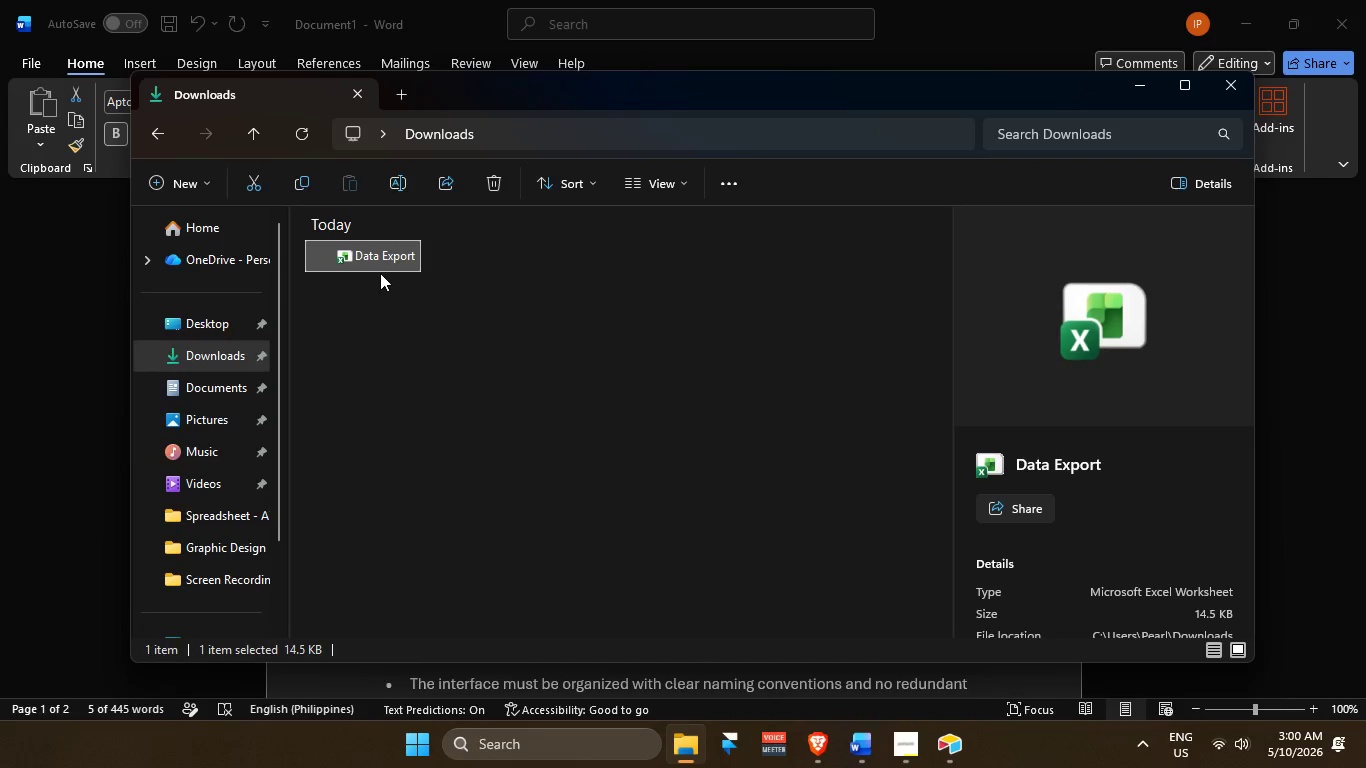 
mouse_move([402, 241])
 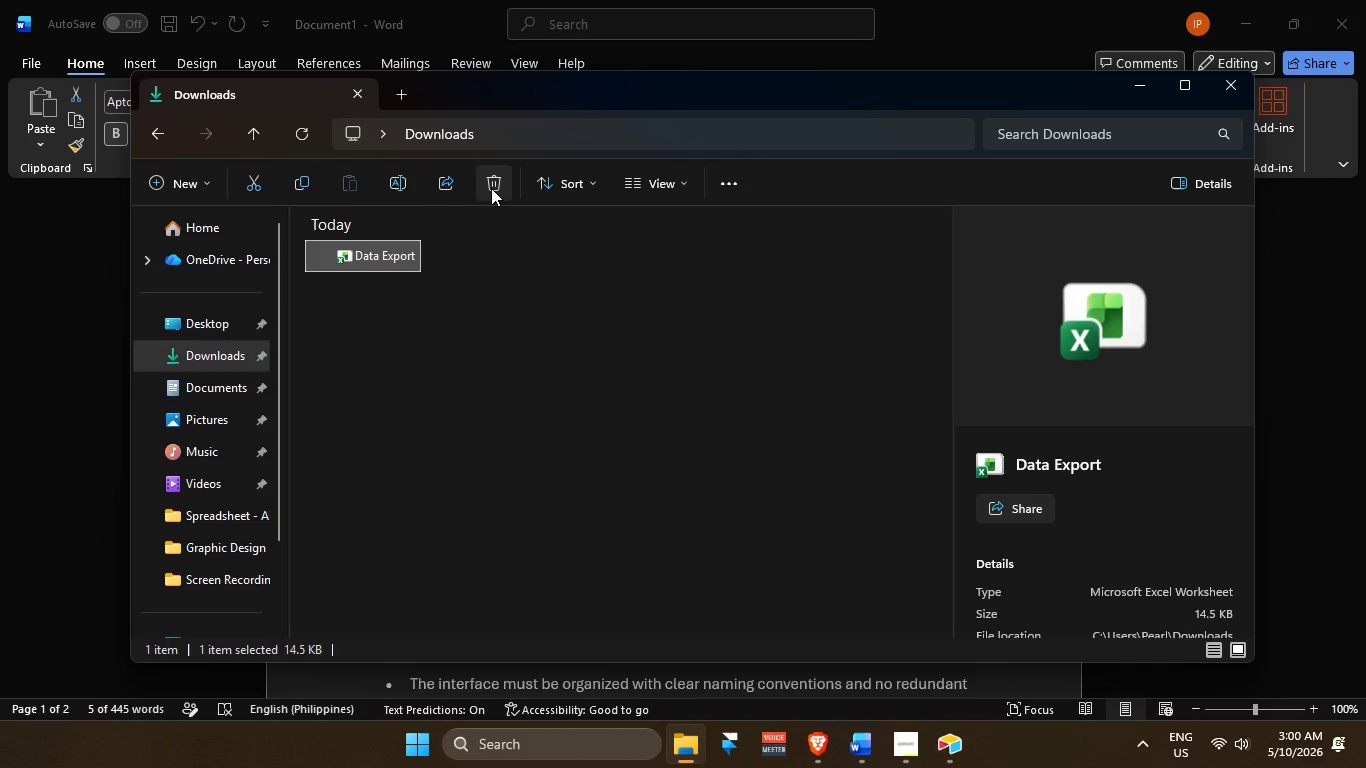 
key(Alt+AltLeft)
 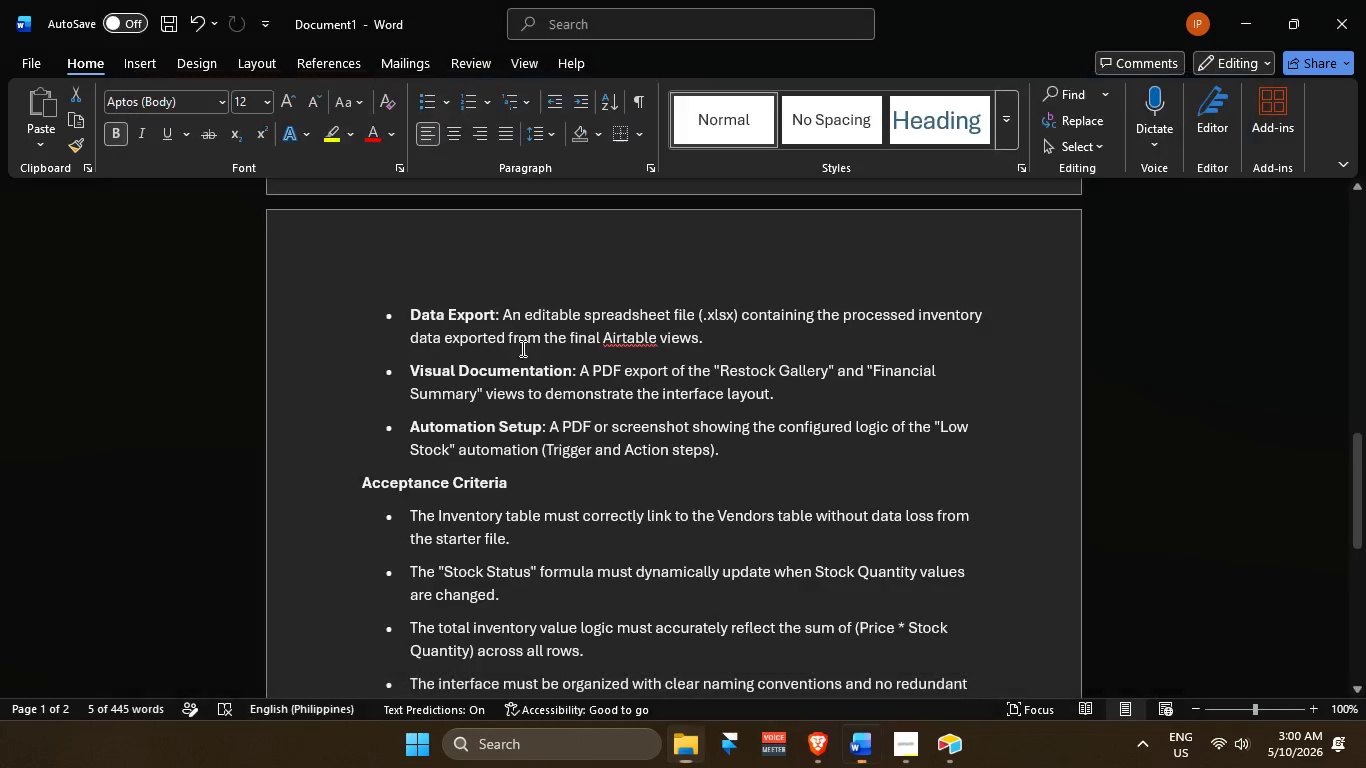 
key(Alt+Tab)
 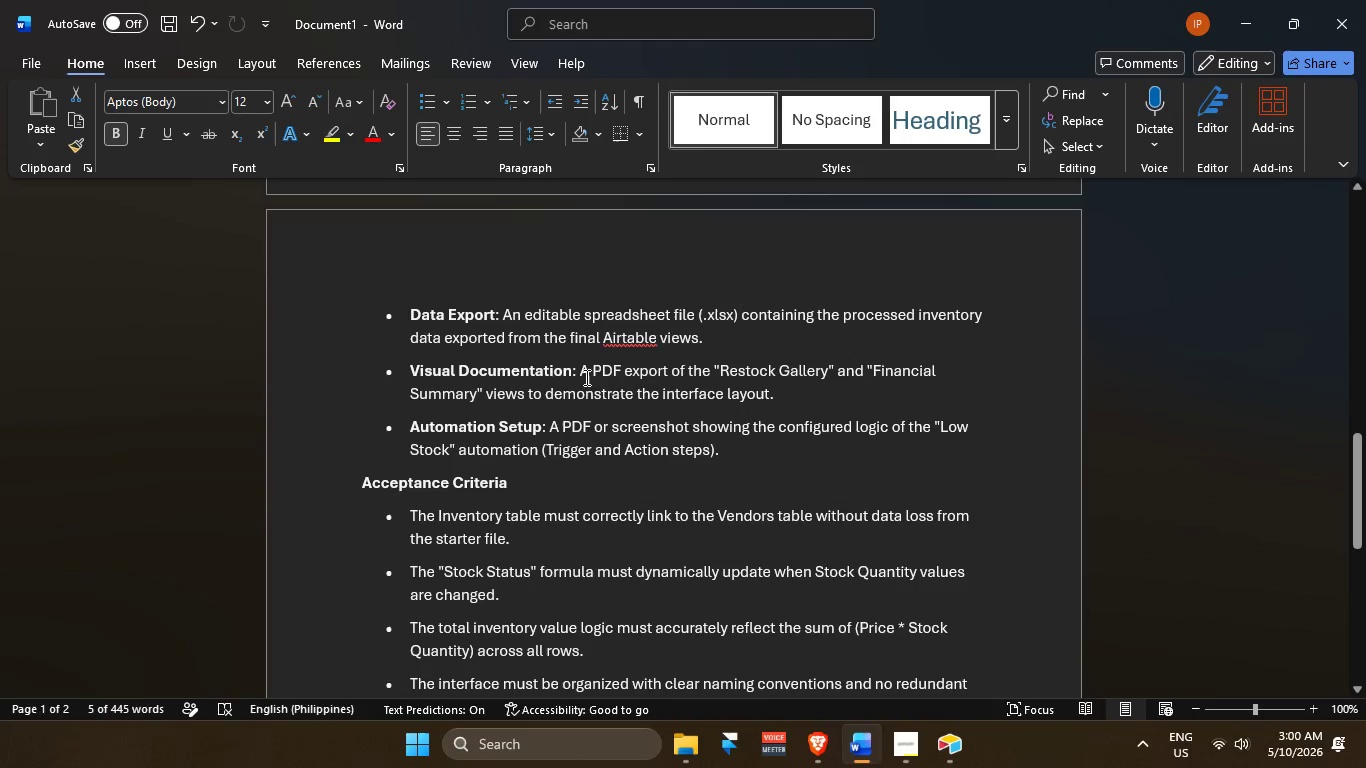 
key(Alt+AltLeft)
 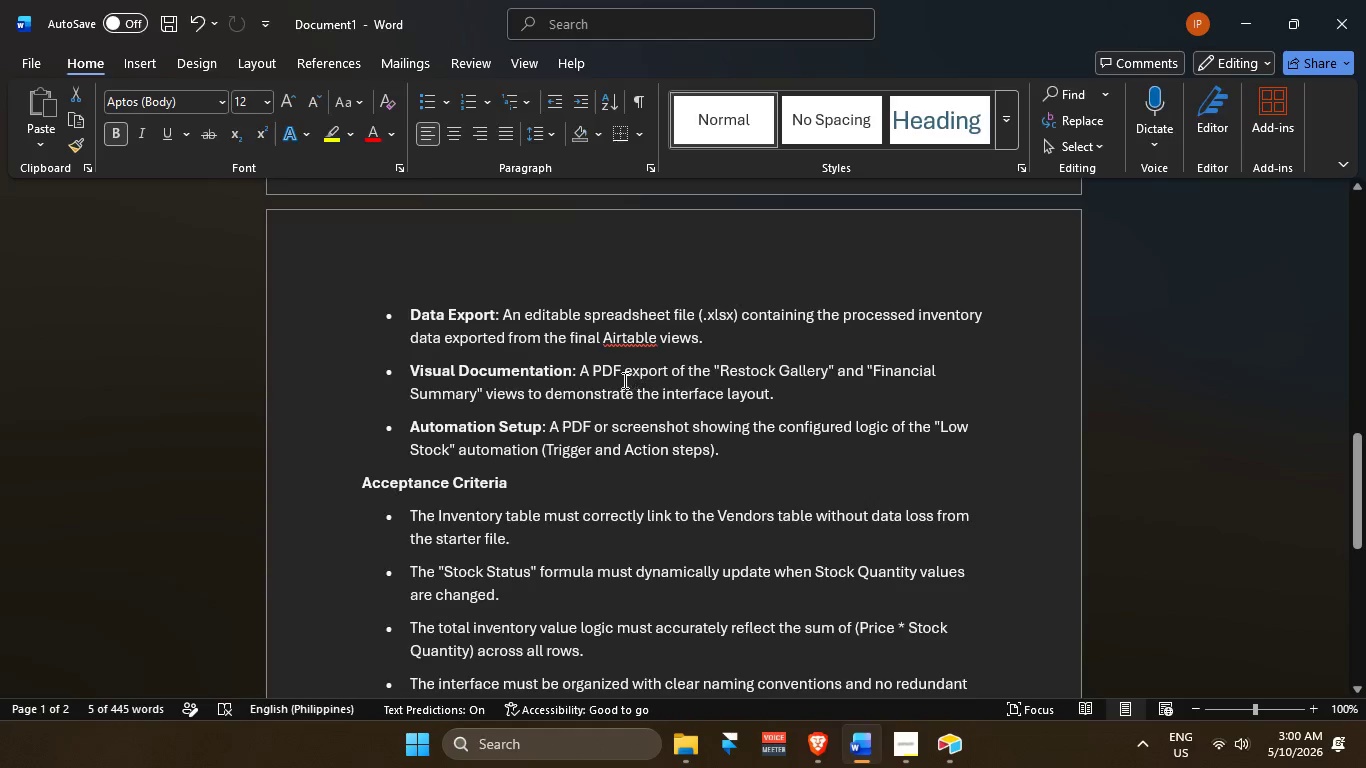 
key(Alt+Tab)
 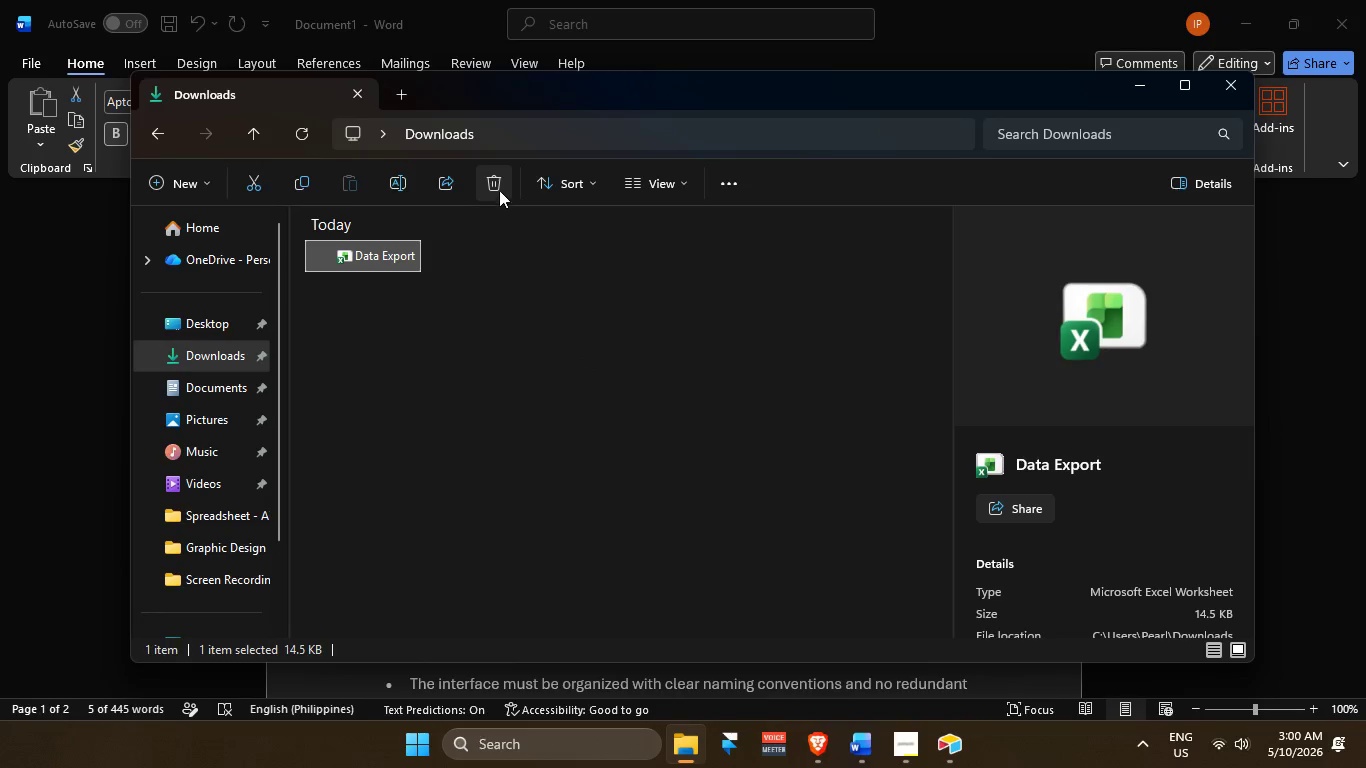 
left_click([499, 189])
 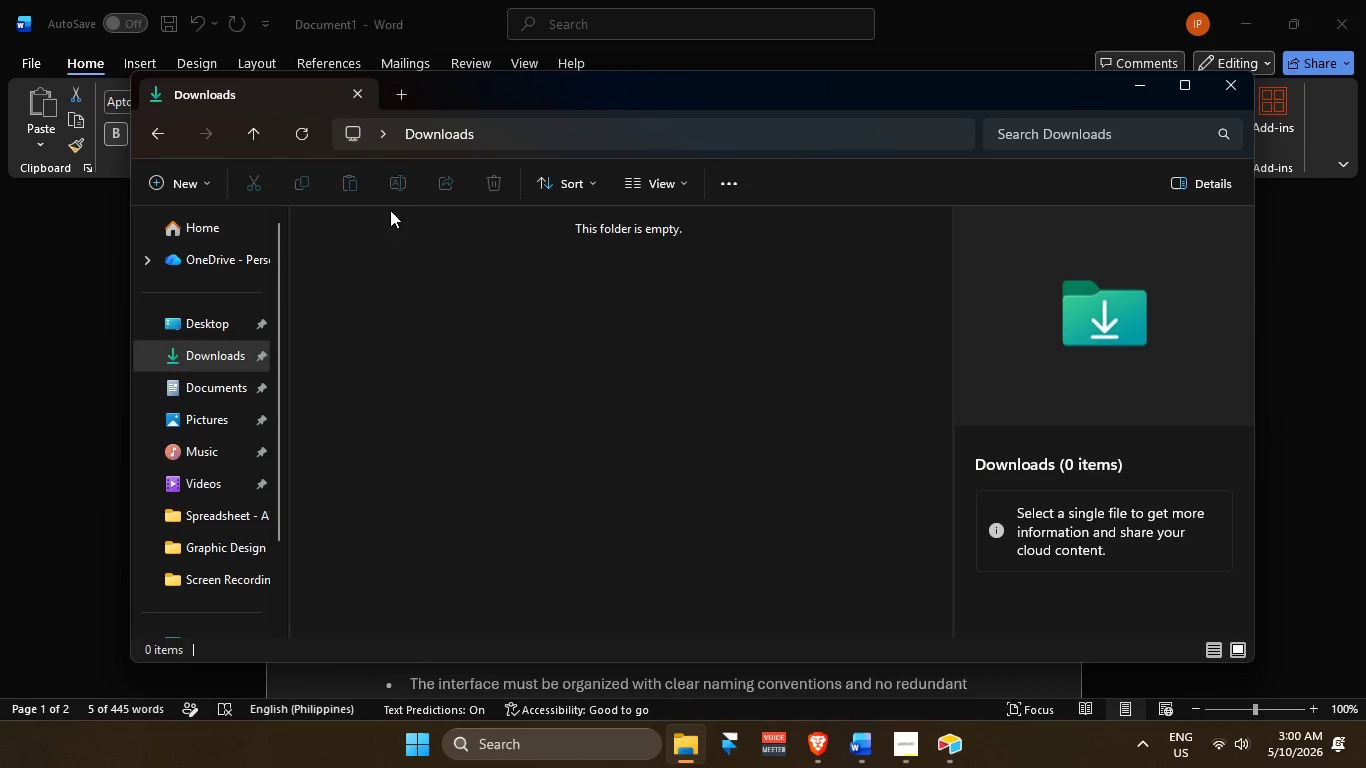 
key(Alt+AltLeft)
 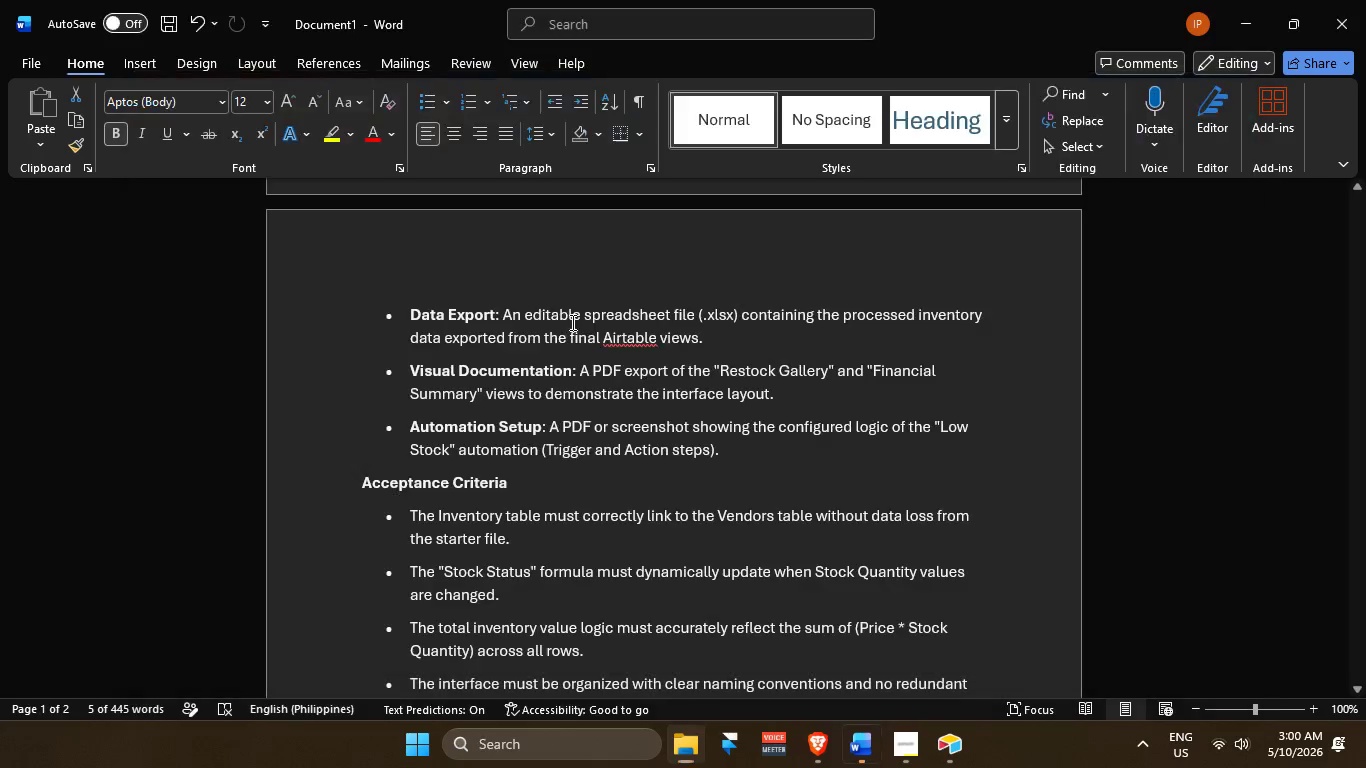 
key(Alt+Tab)
 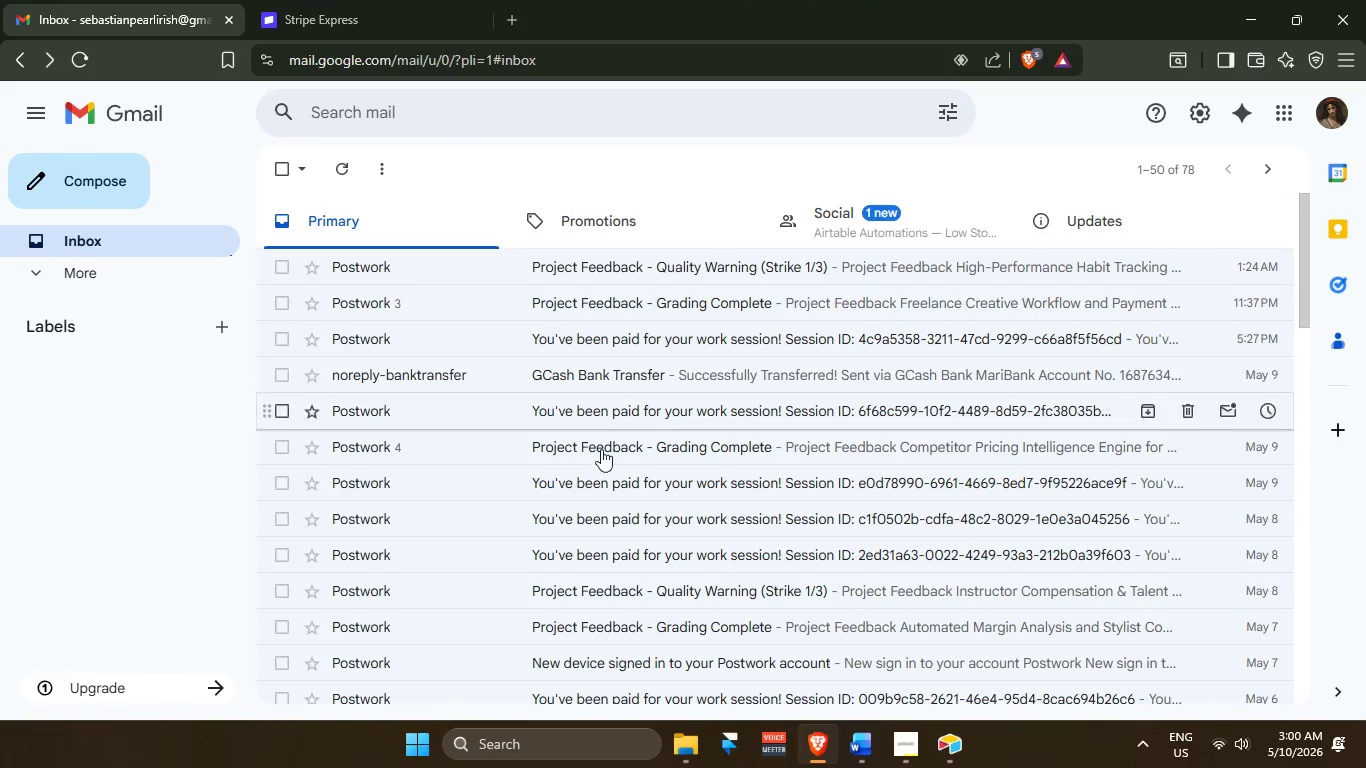 
wait(6.2)
 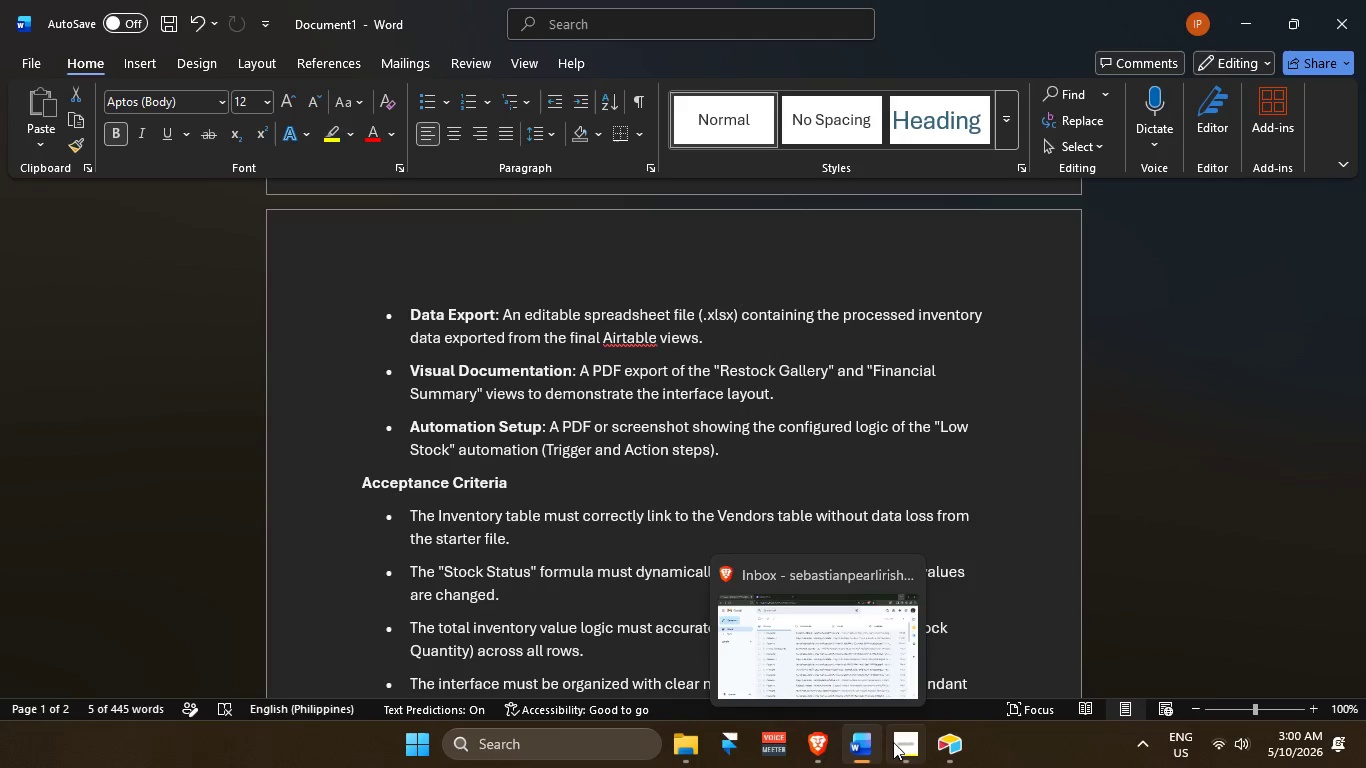 
left_click([865, 749])
 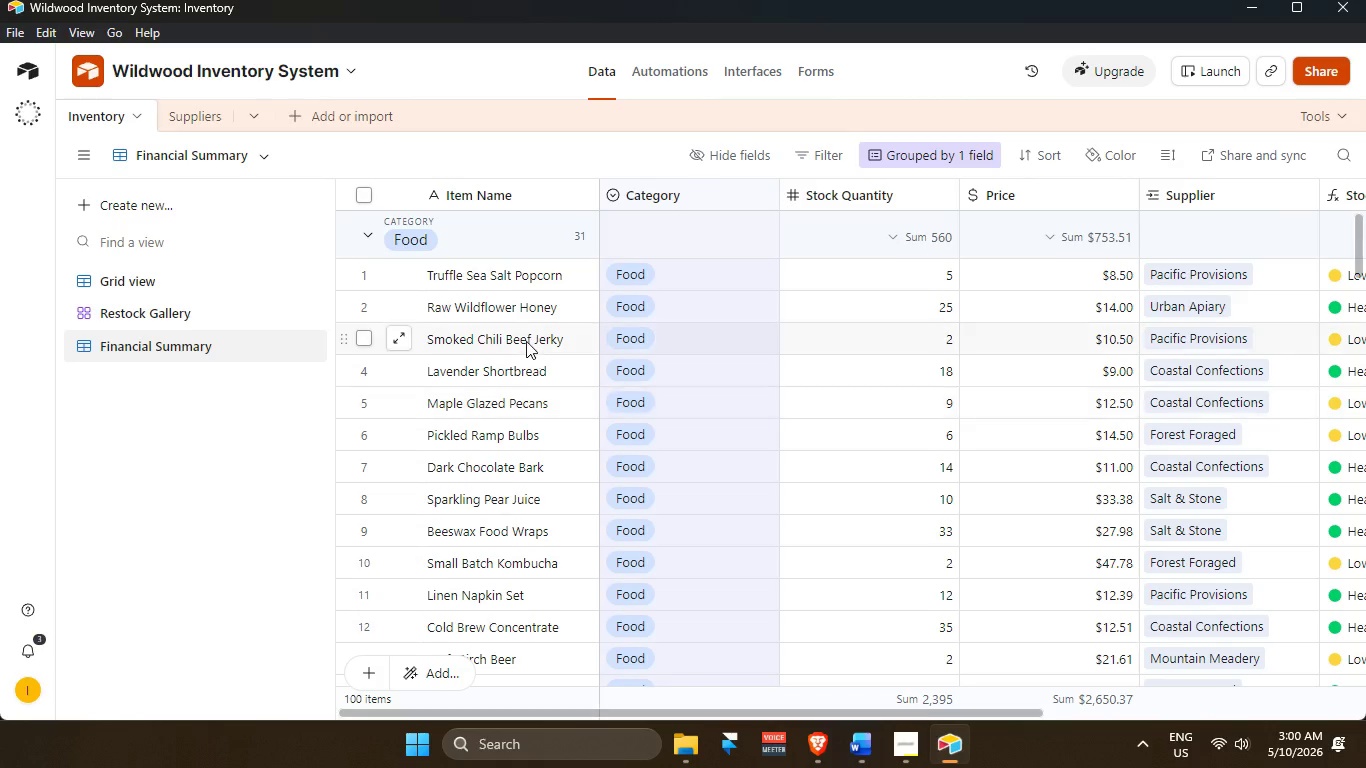 
scroll: coordinate [265, 247], scroll_direction: up, amount: 3.0
 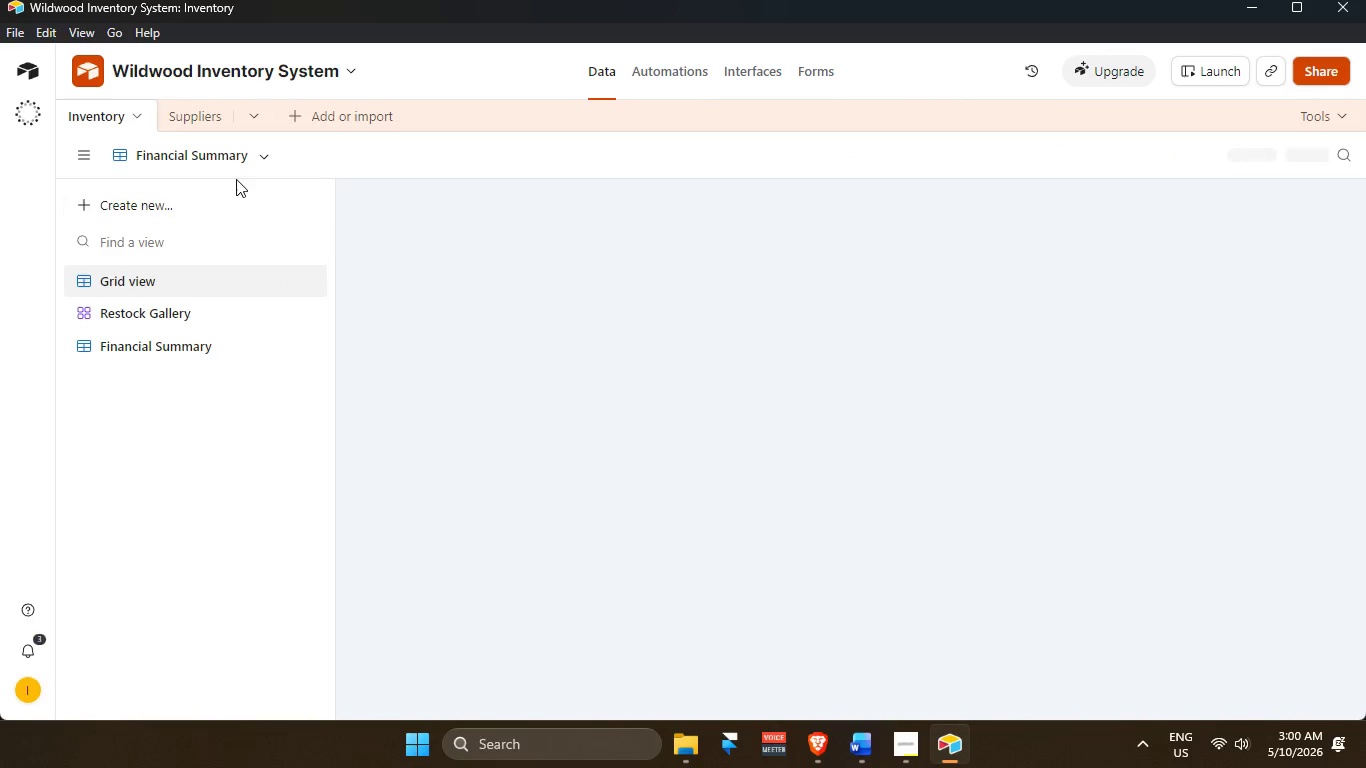 
left_click([236, 161])
 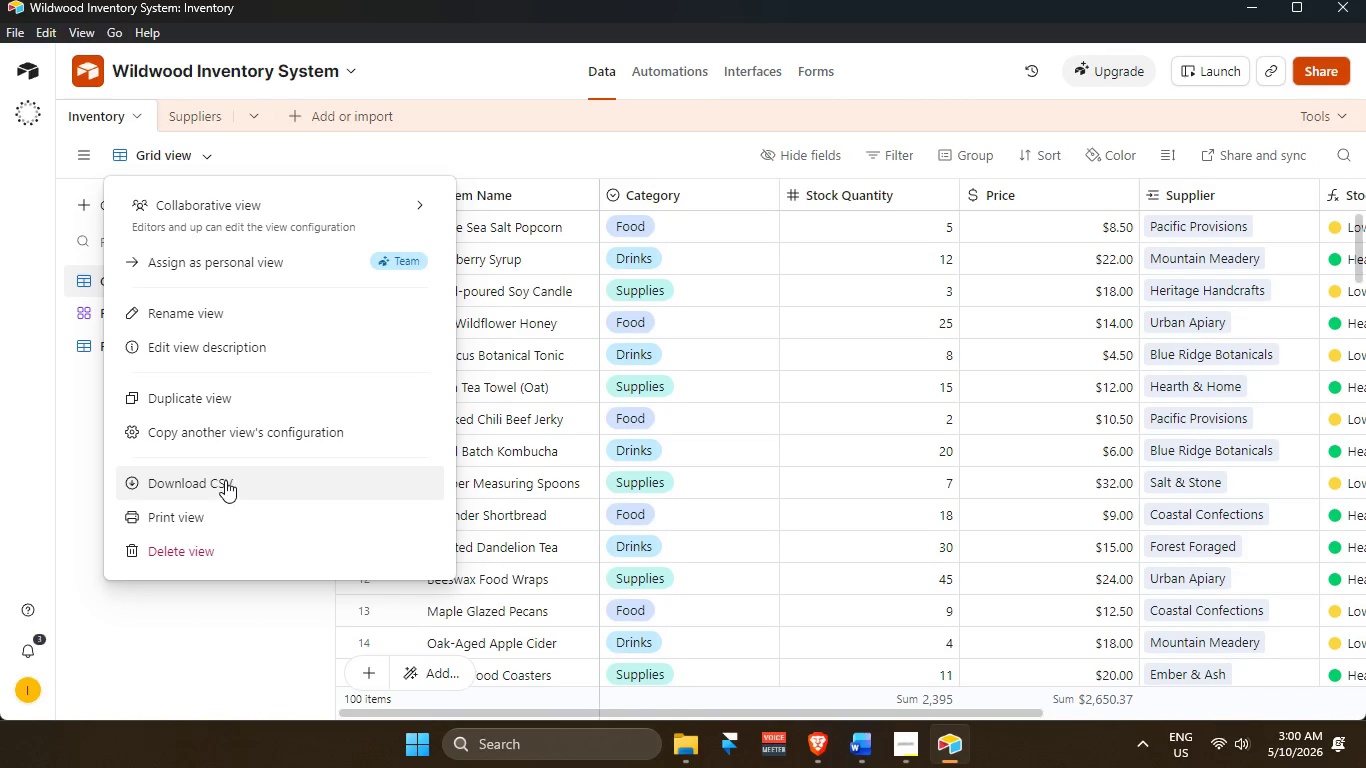 
left_click([222, 481])
 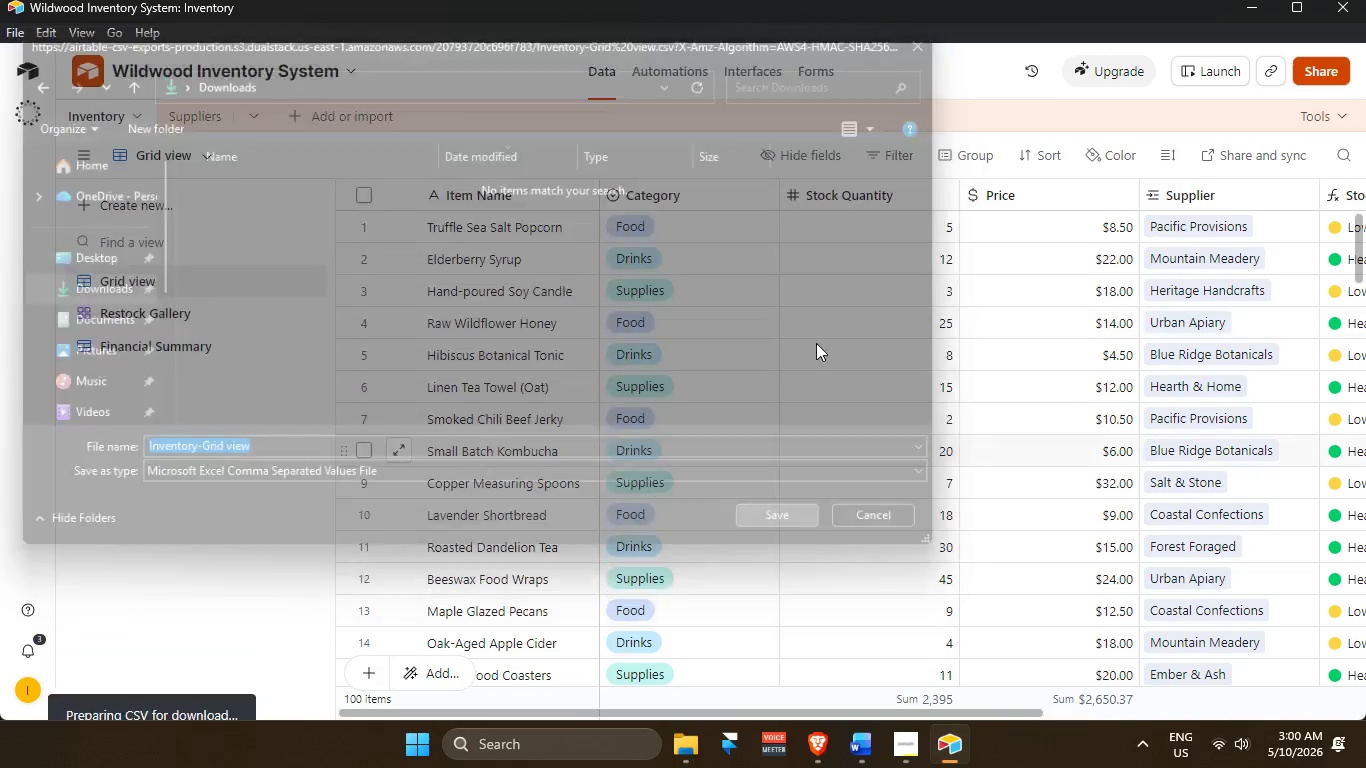 
key(Alt+AltLeft)
 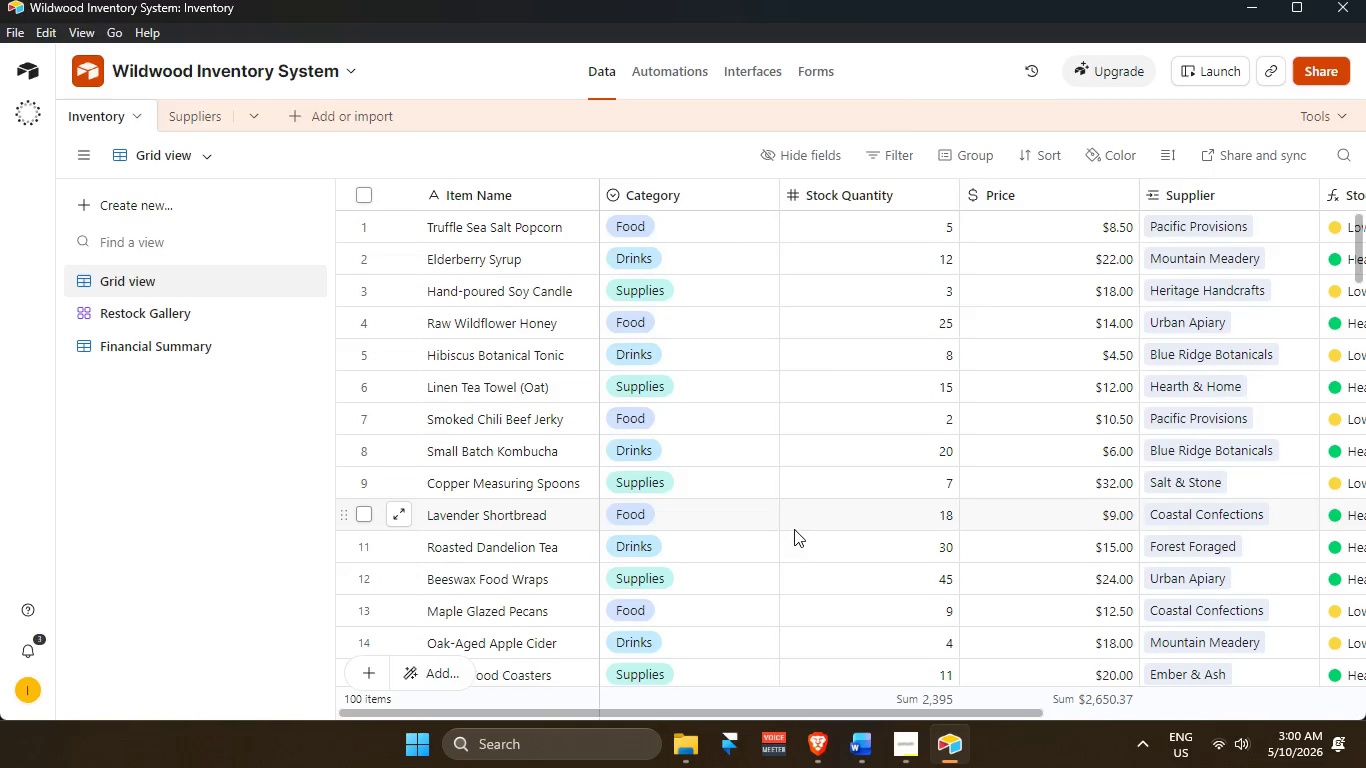 
key(Alt+Tab)
 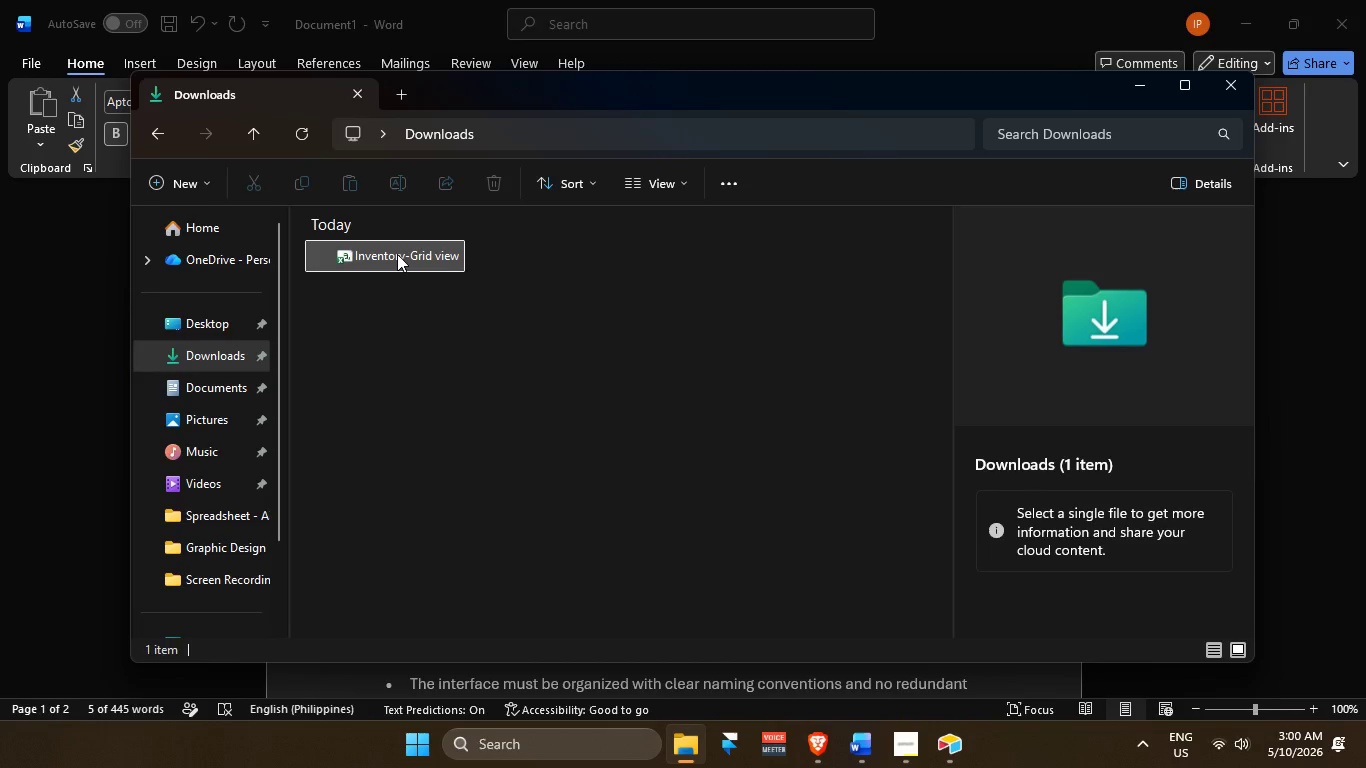 
double_click([397, 254])
 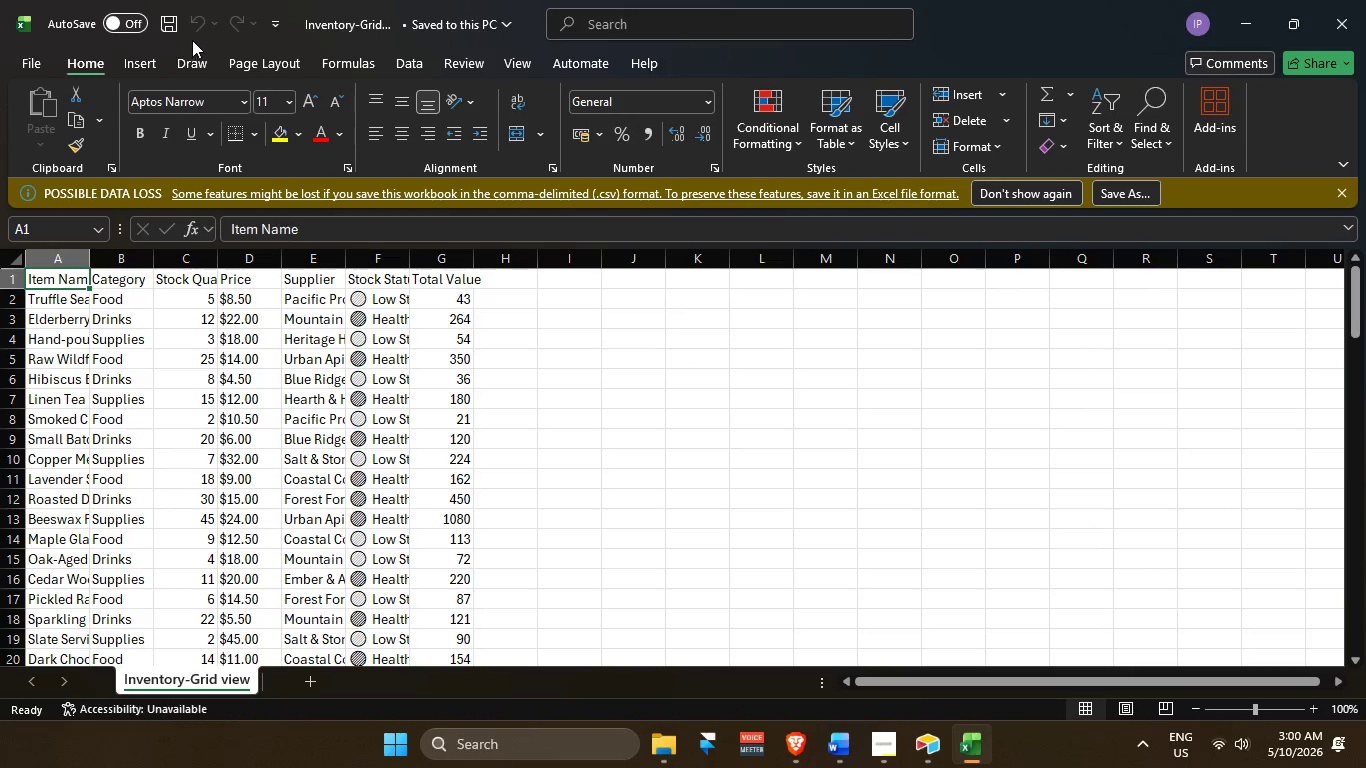 
wait(5.59)
 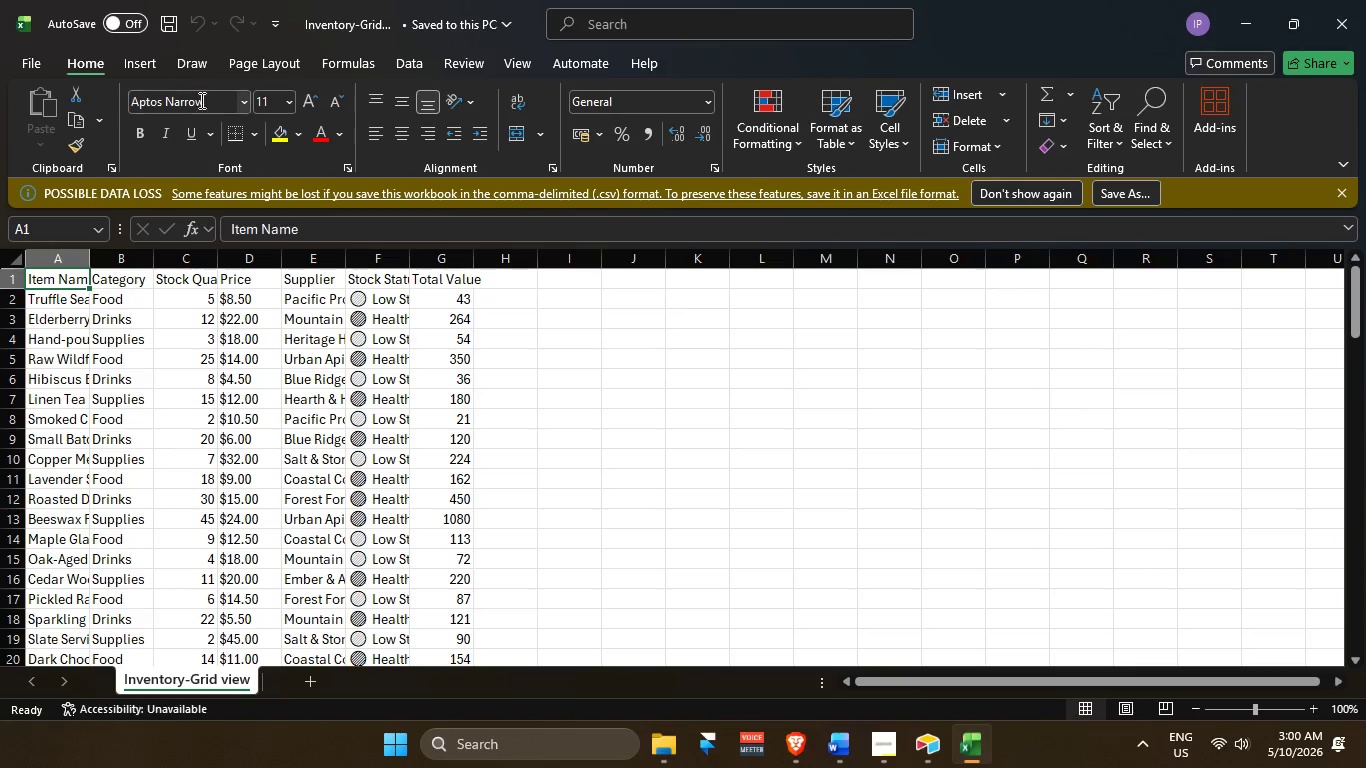 
left_click([34, 68])
 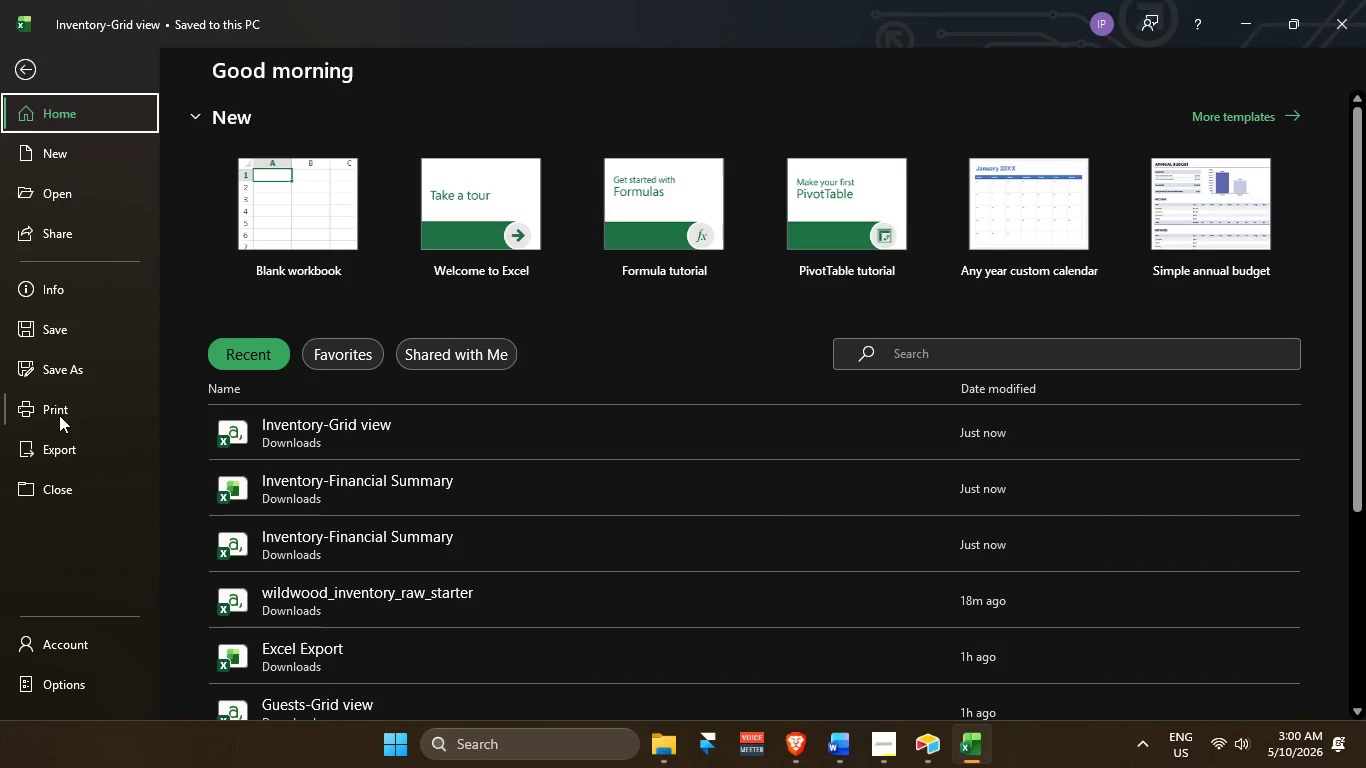 
left_click([65, 445])
 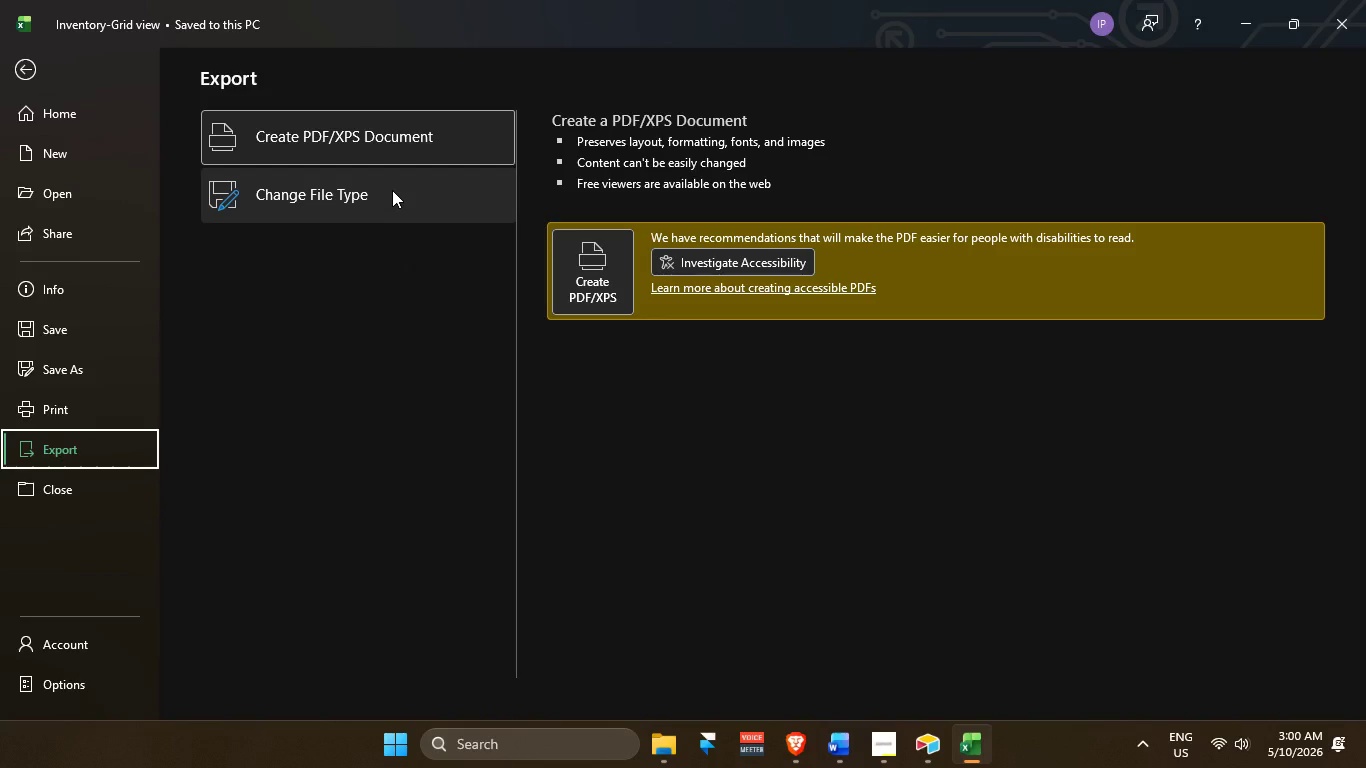 
left_click([392, 190])
 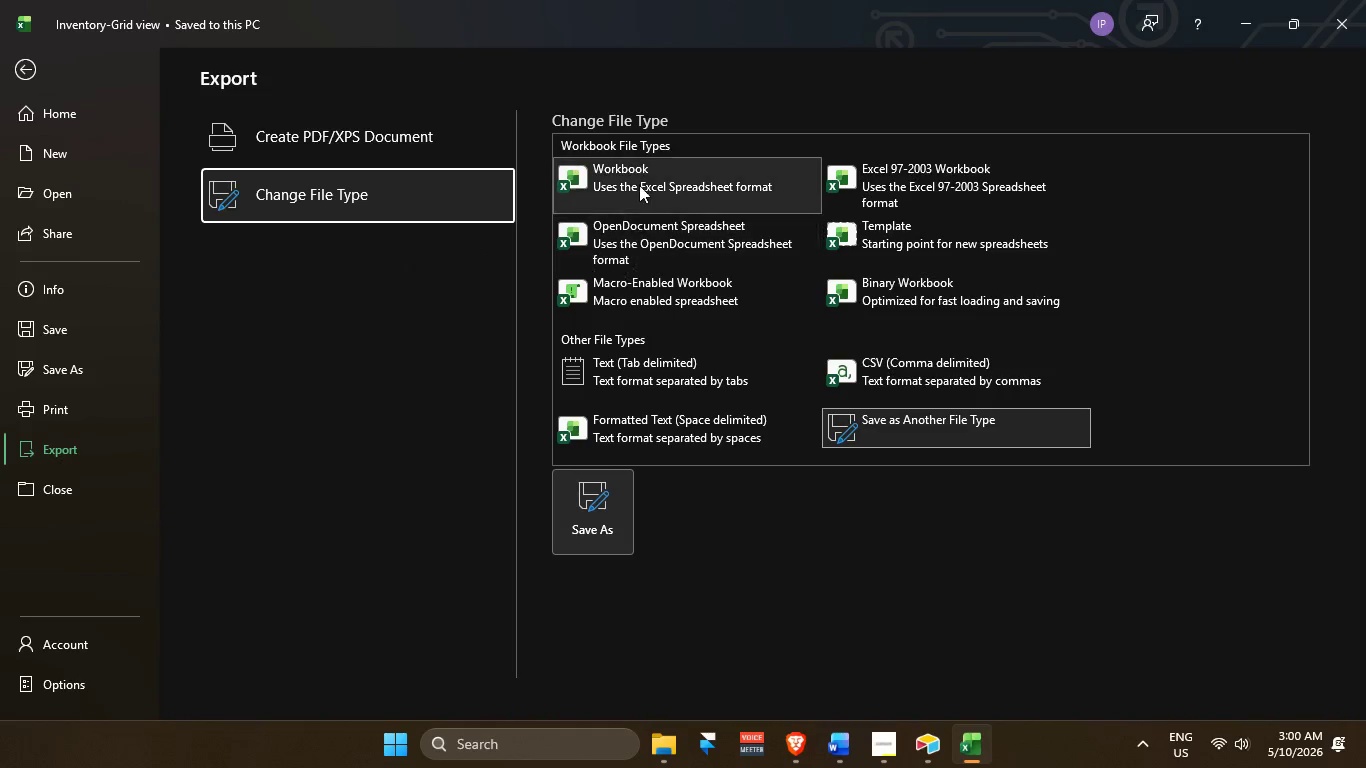 
left_click([638, 181])
 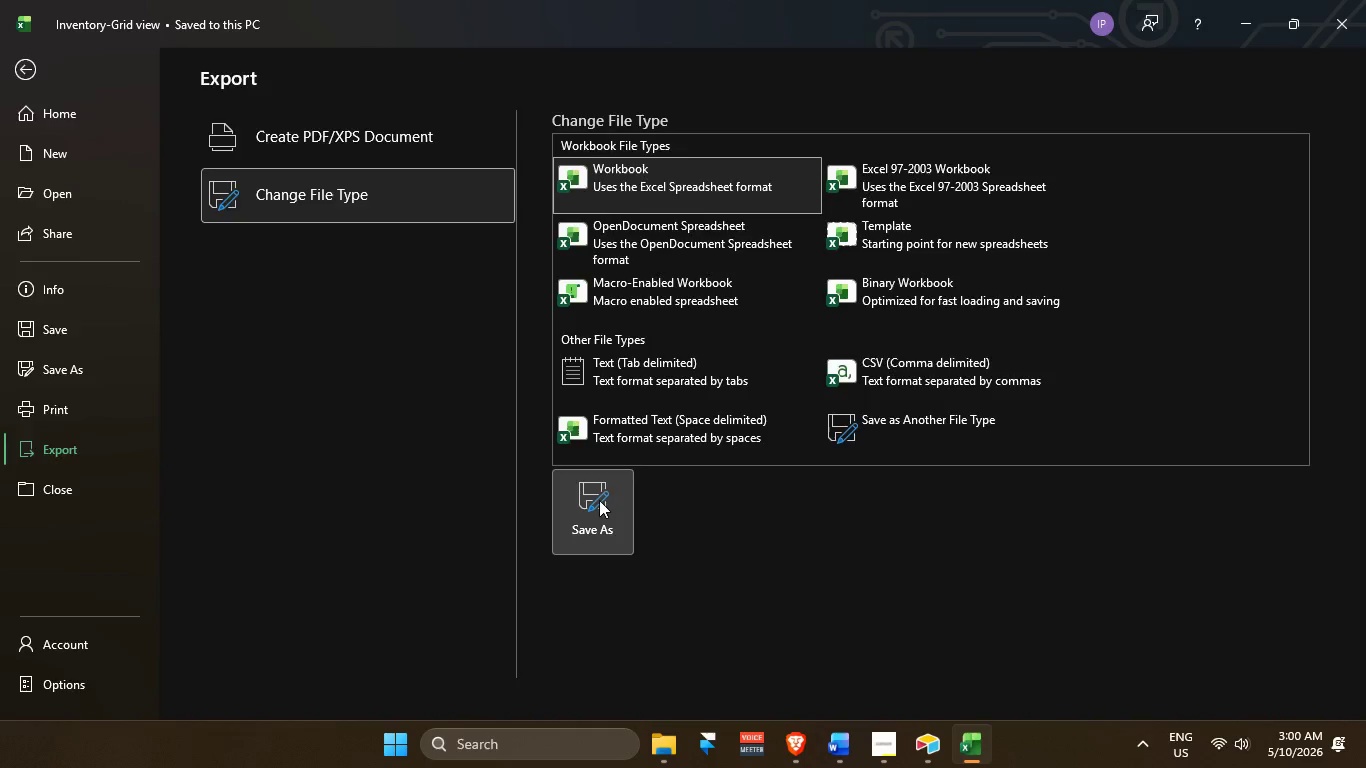 
left_click([599, 500])
 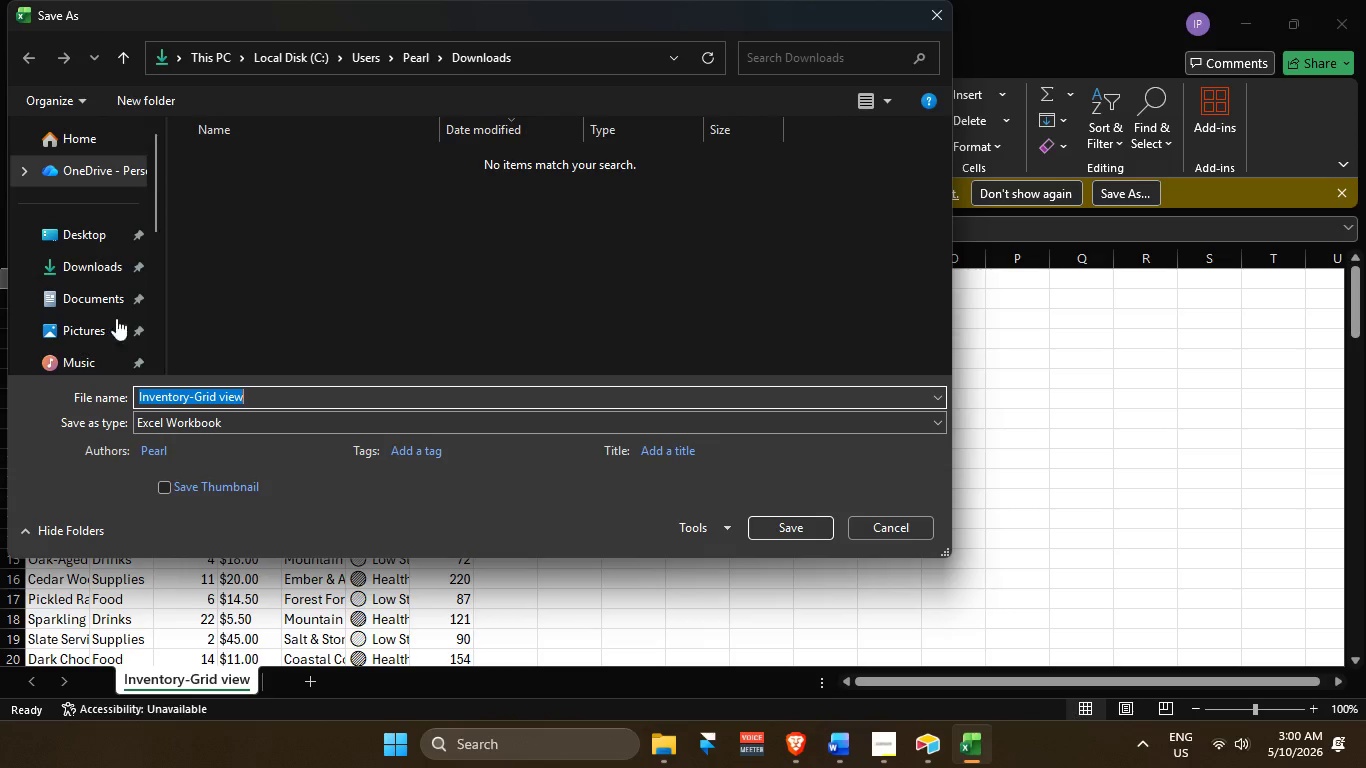 
left_click([87, 275])
 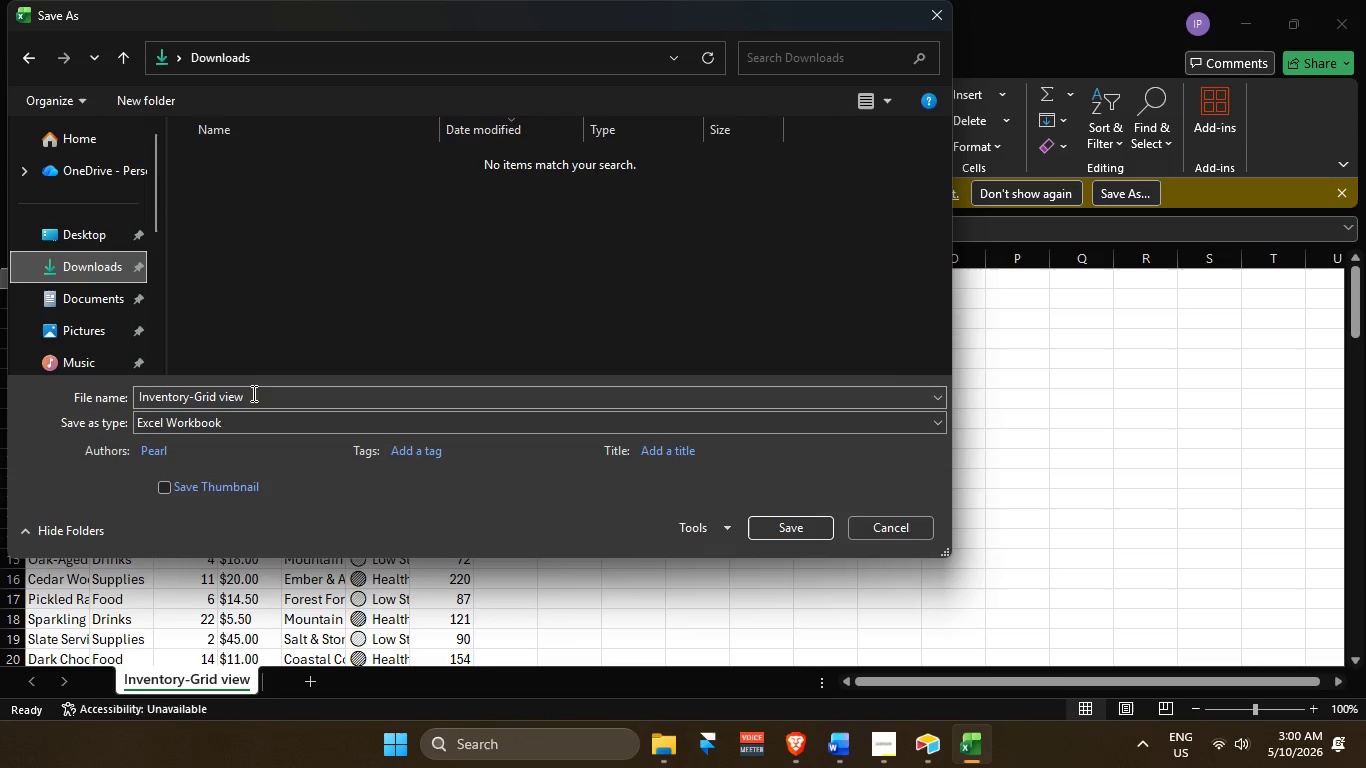 
left_click_drag(start_coordinate=[269, 406], to_coordinate=[147, 411])
 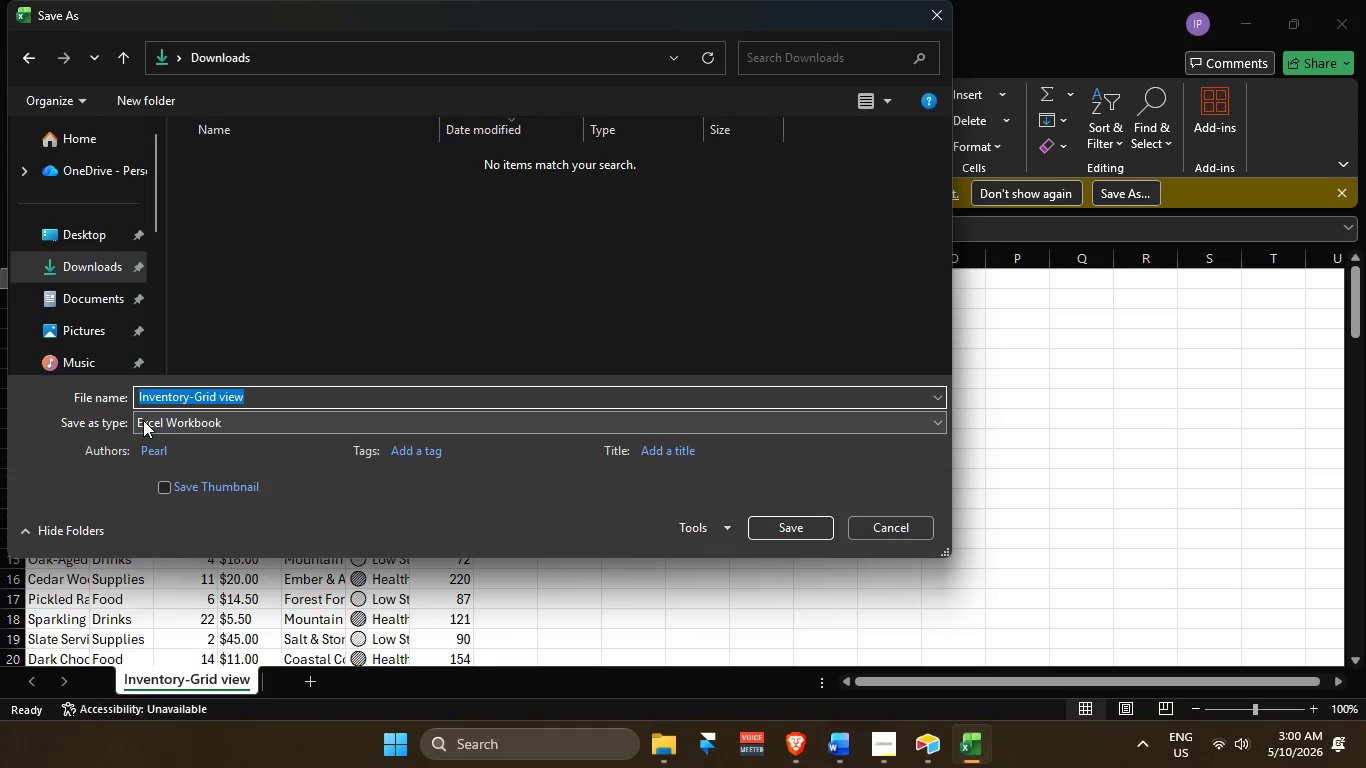 
type(Data Export)
 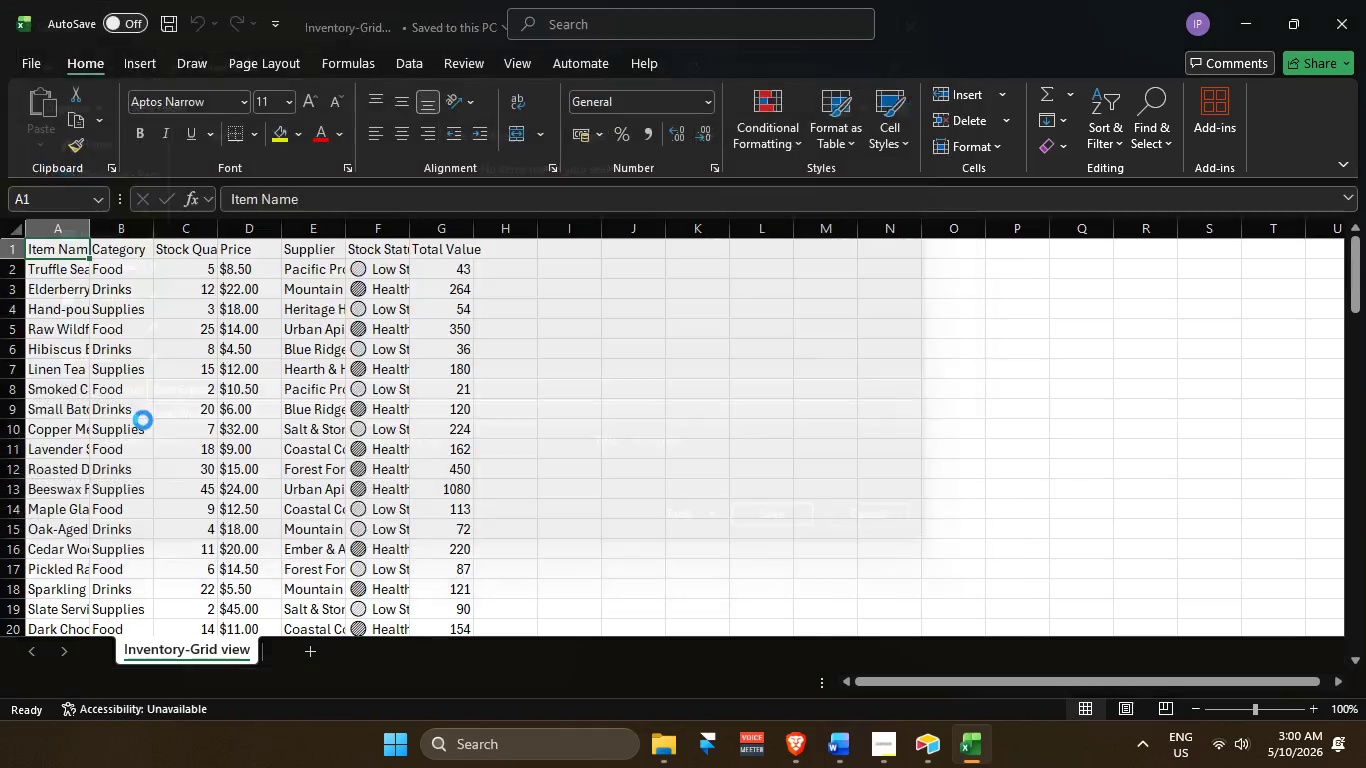 
 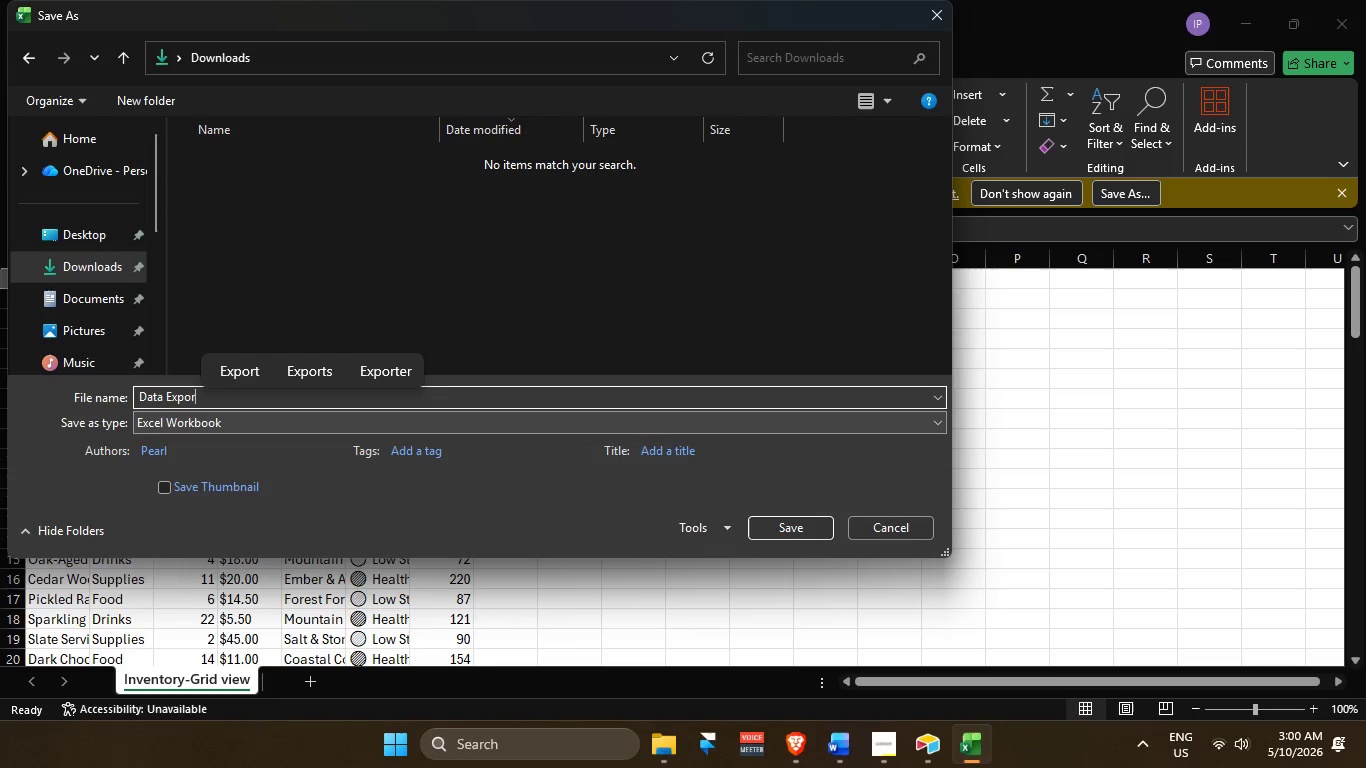 
key(Enter)
 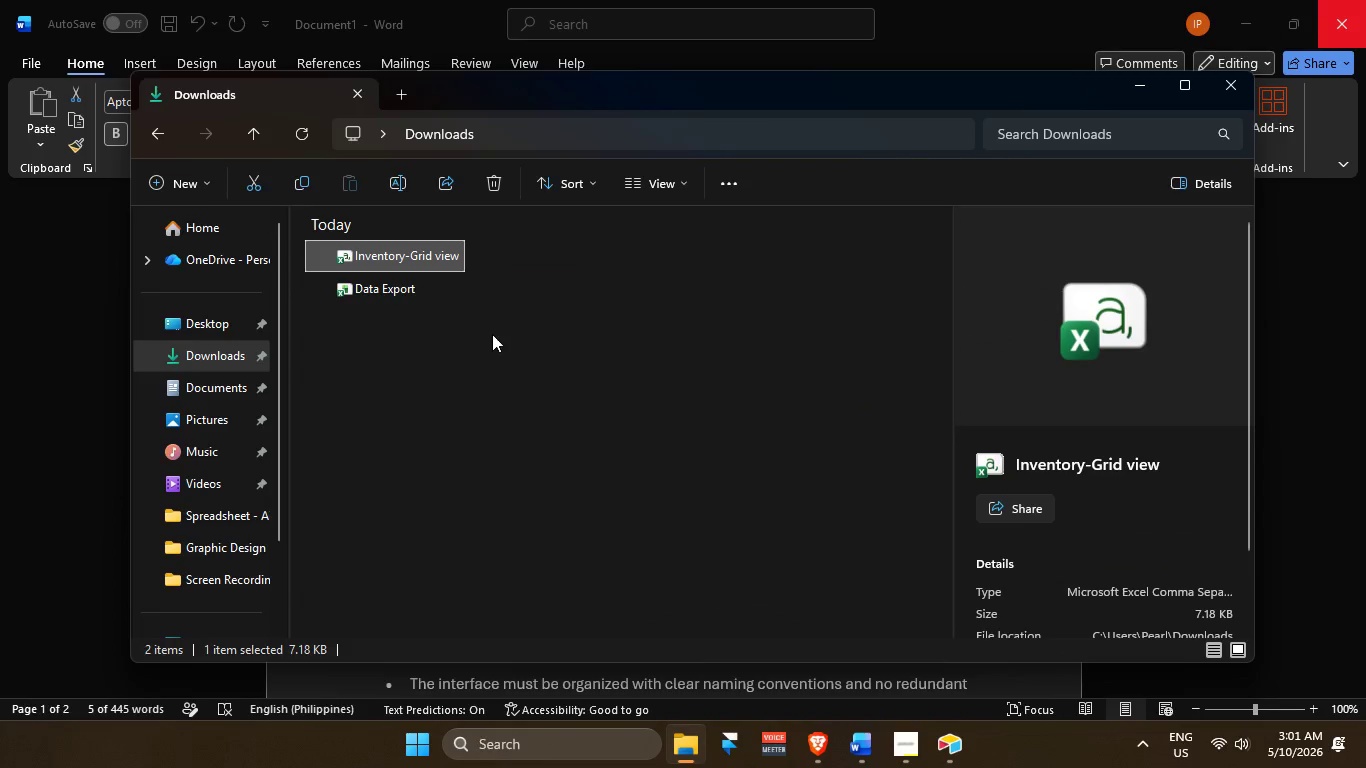 
left_click([495, 191])
 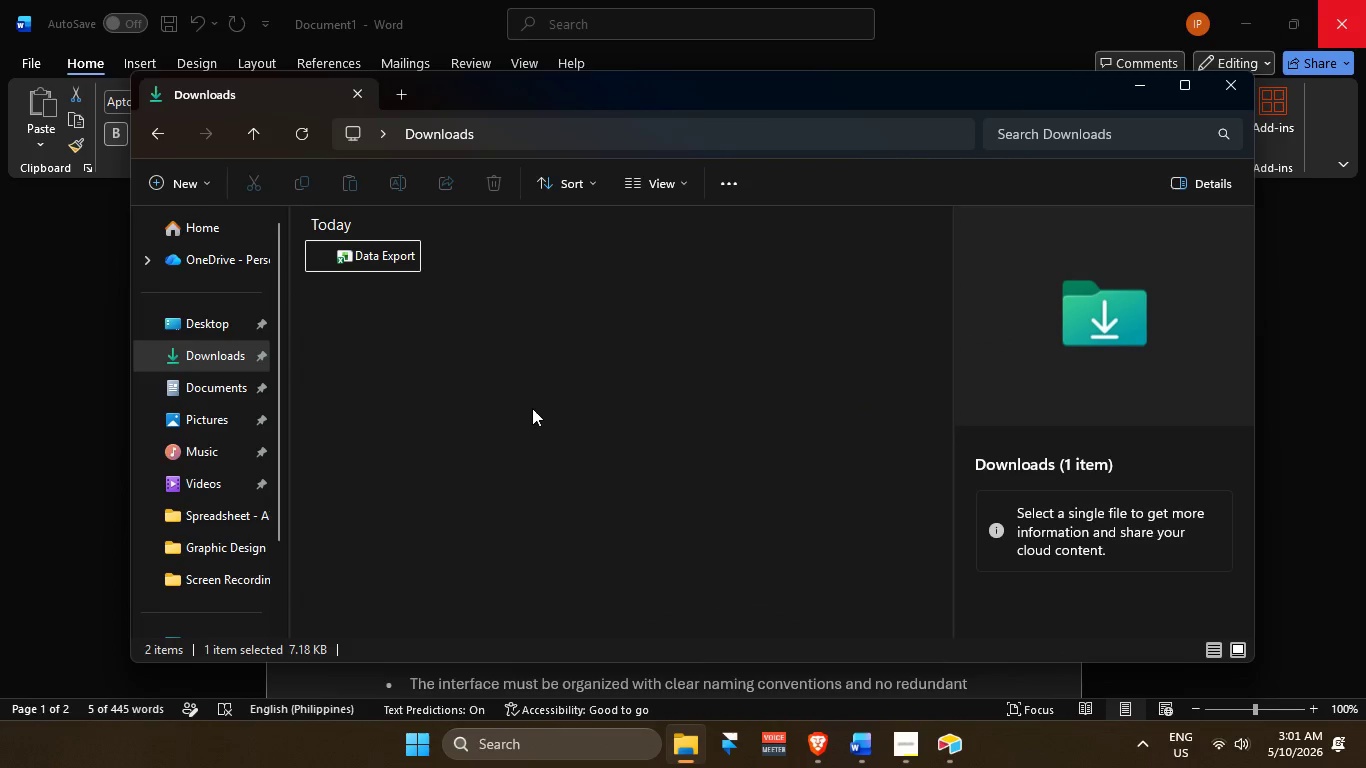 
left_click([532, 408])
 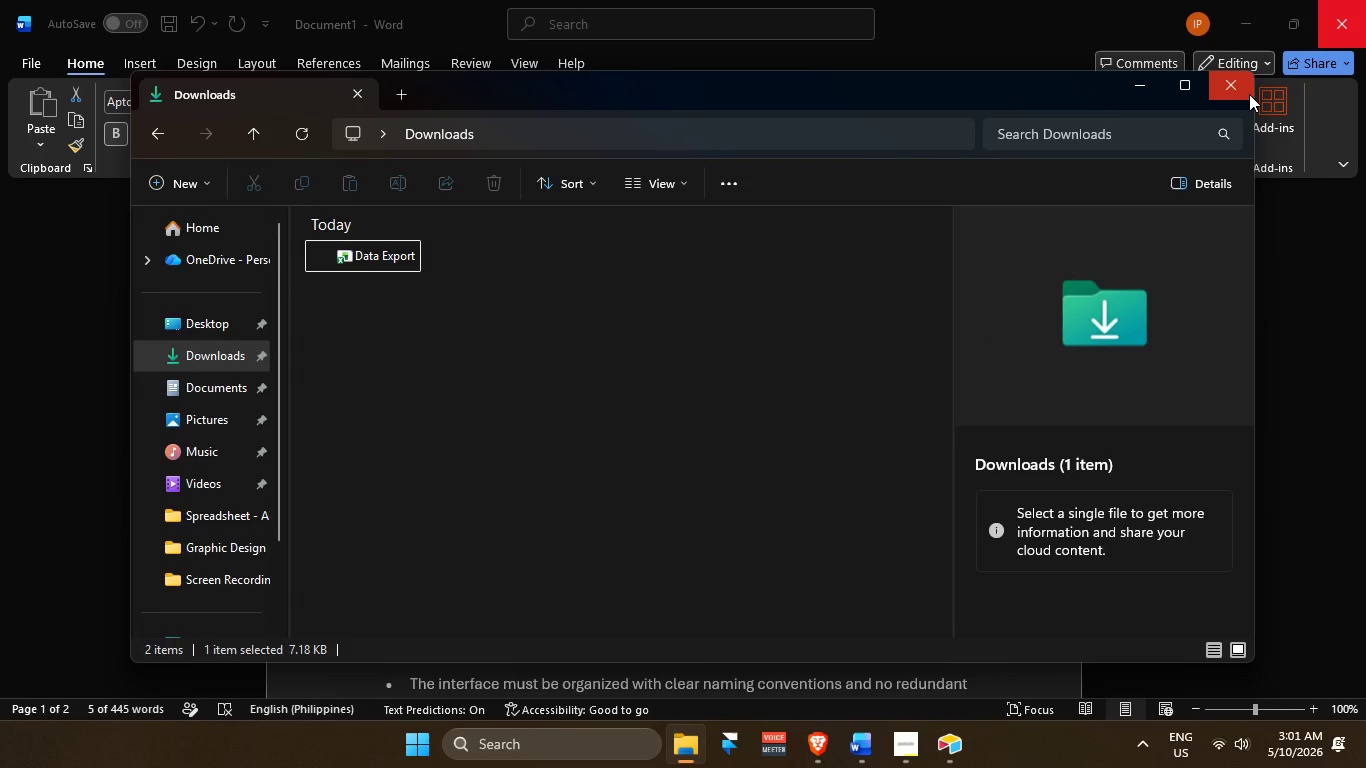 
left_click([1248, 94])
 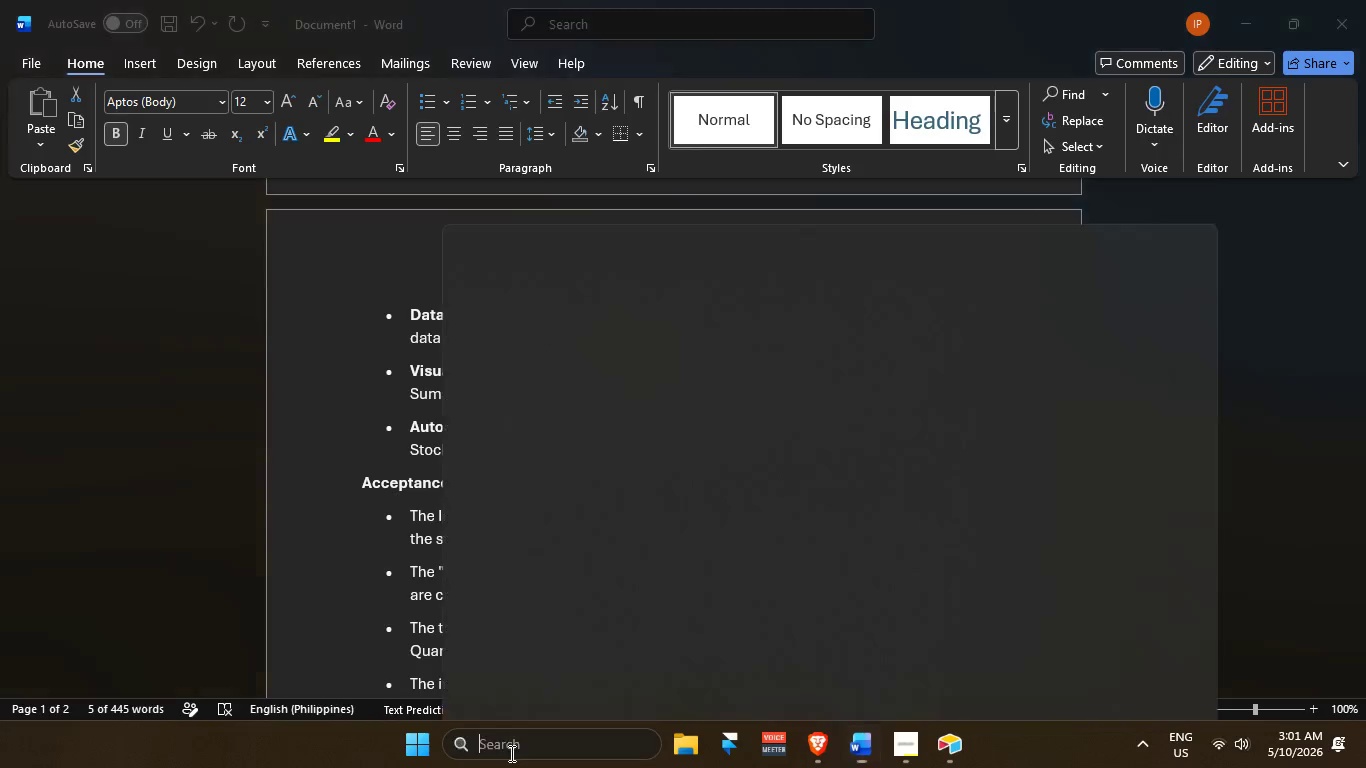 
type(word)
 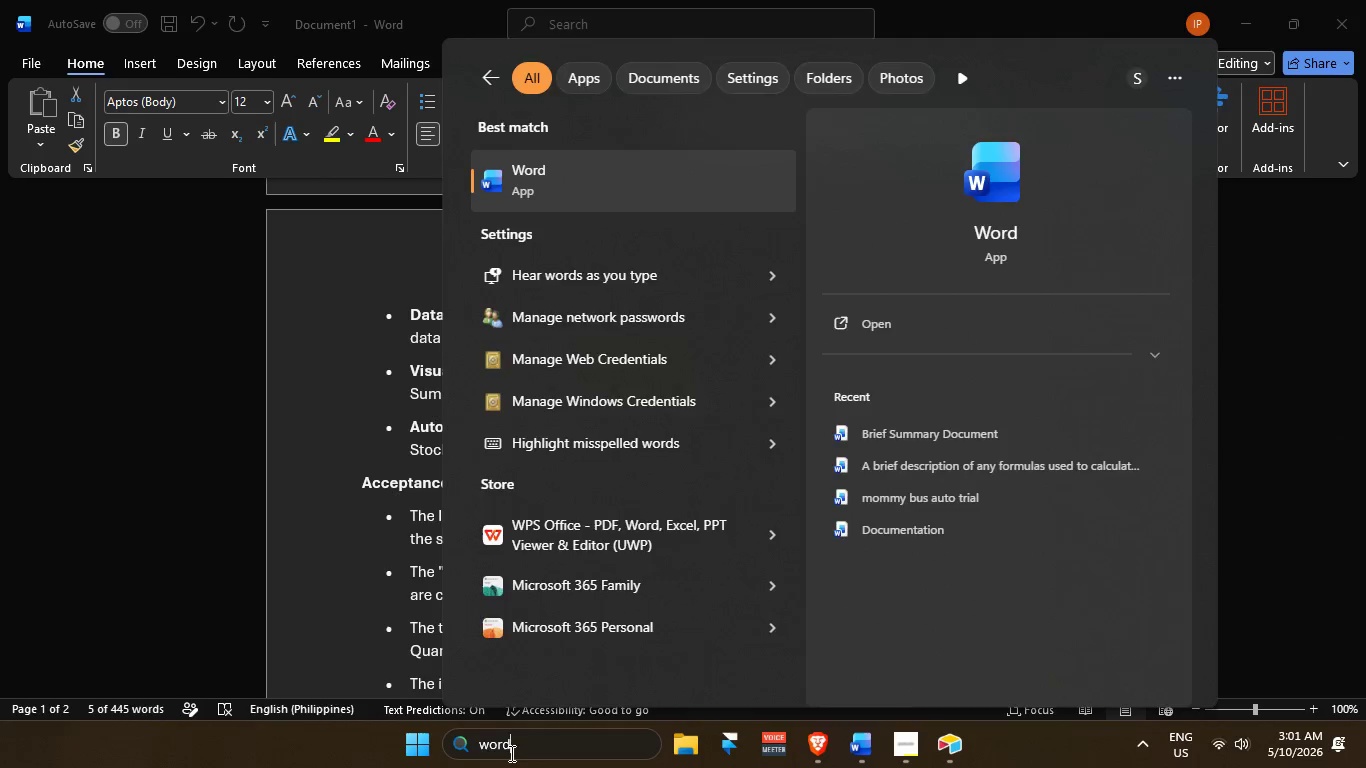 
key(Enter)
 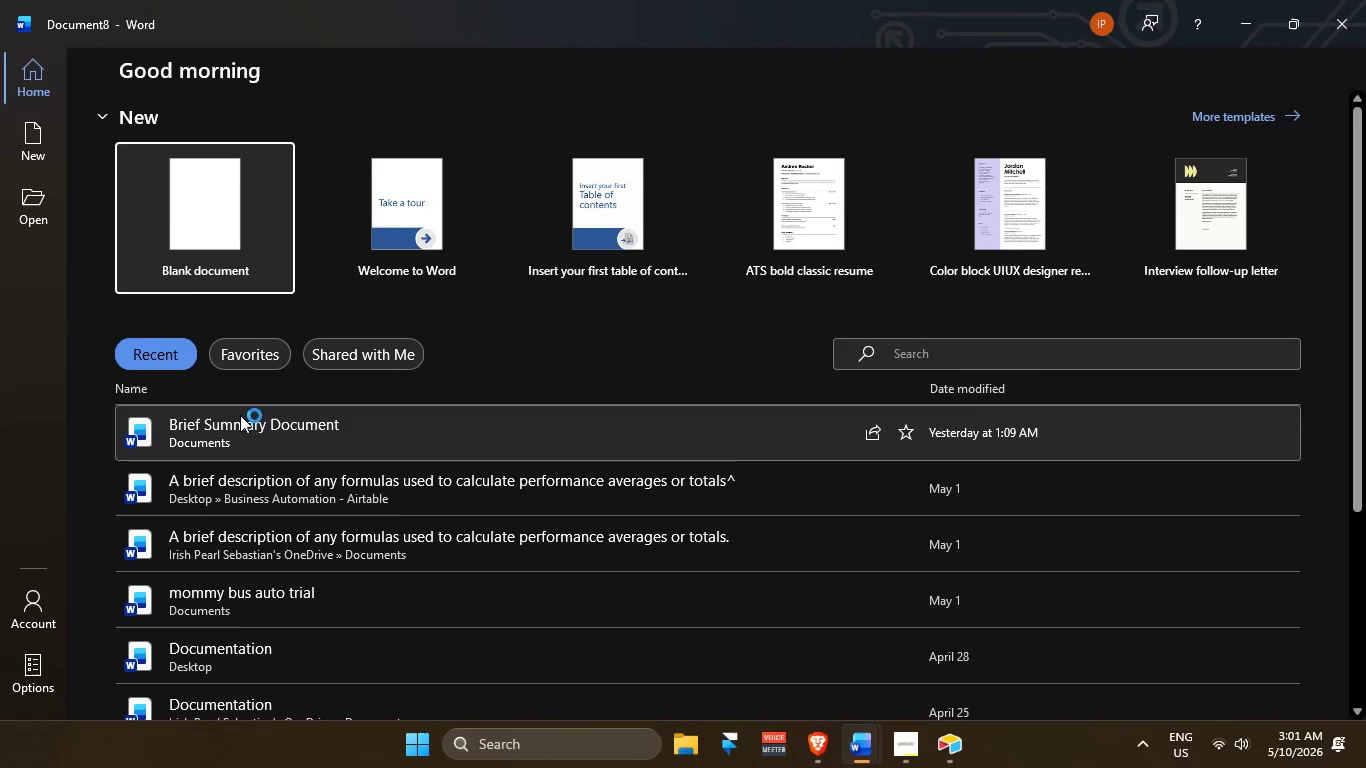 
left_click([151, 199])
 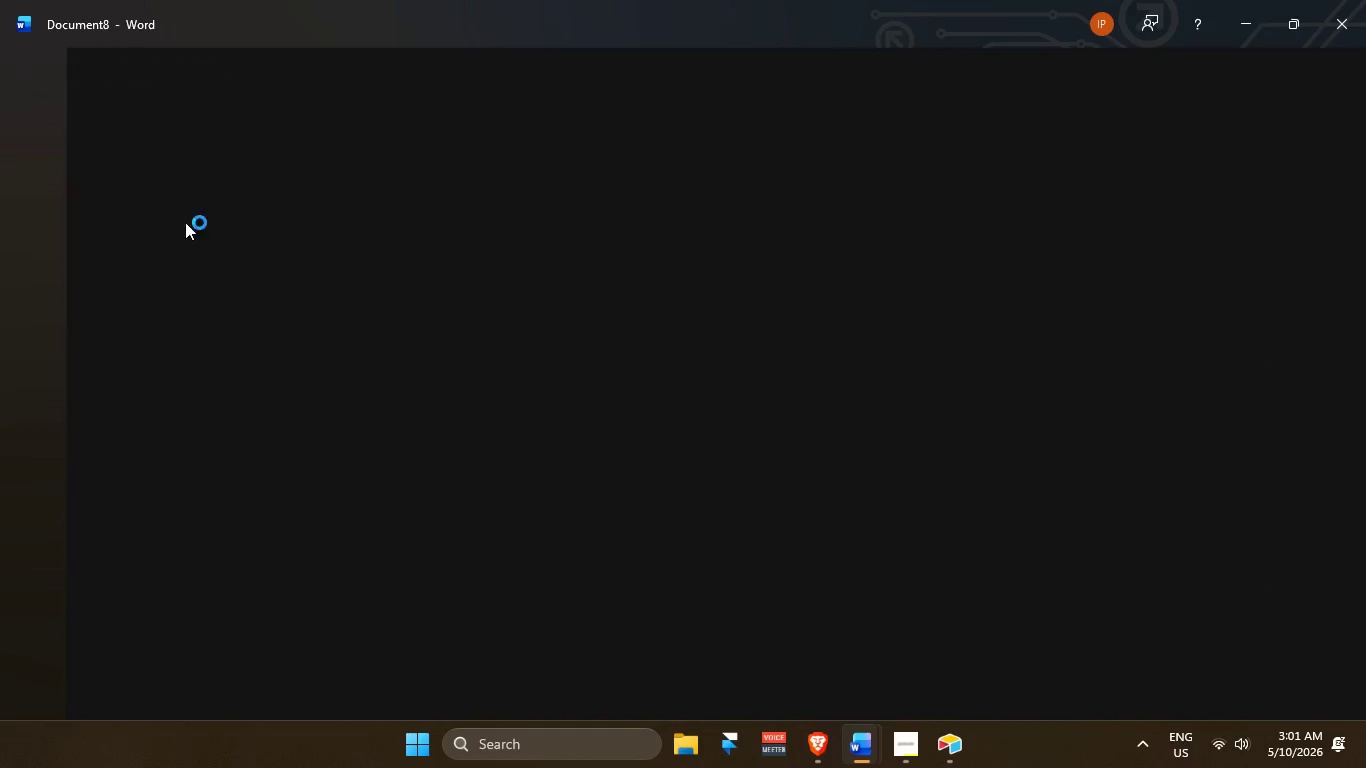 
key(Alt+Tab)
 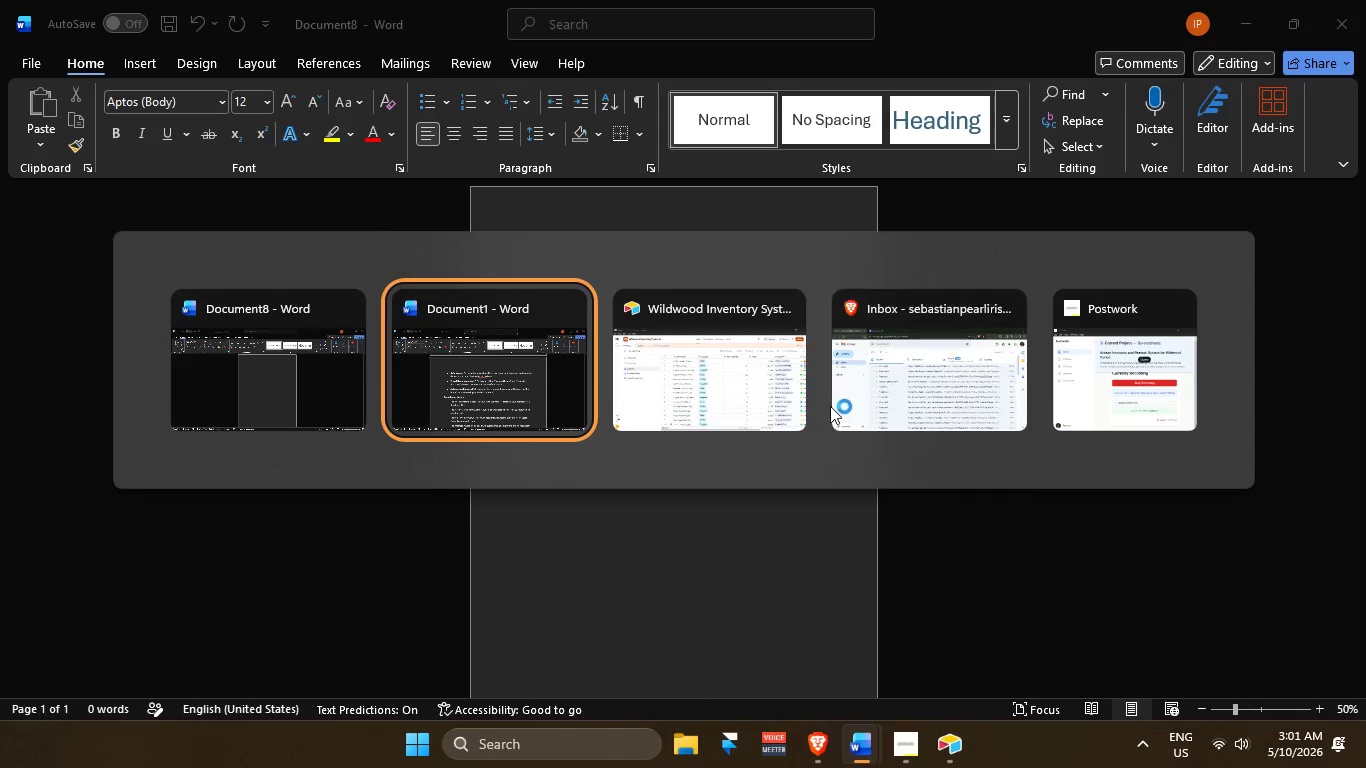 
key(Alt+Tab)
 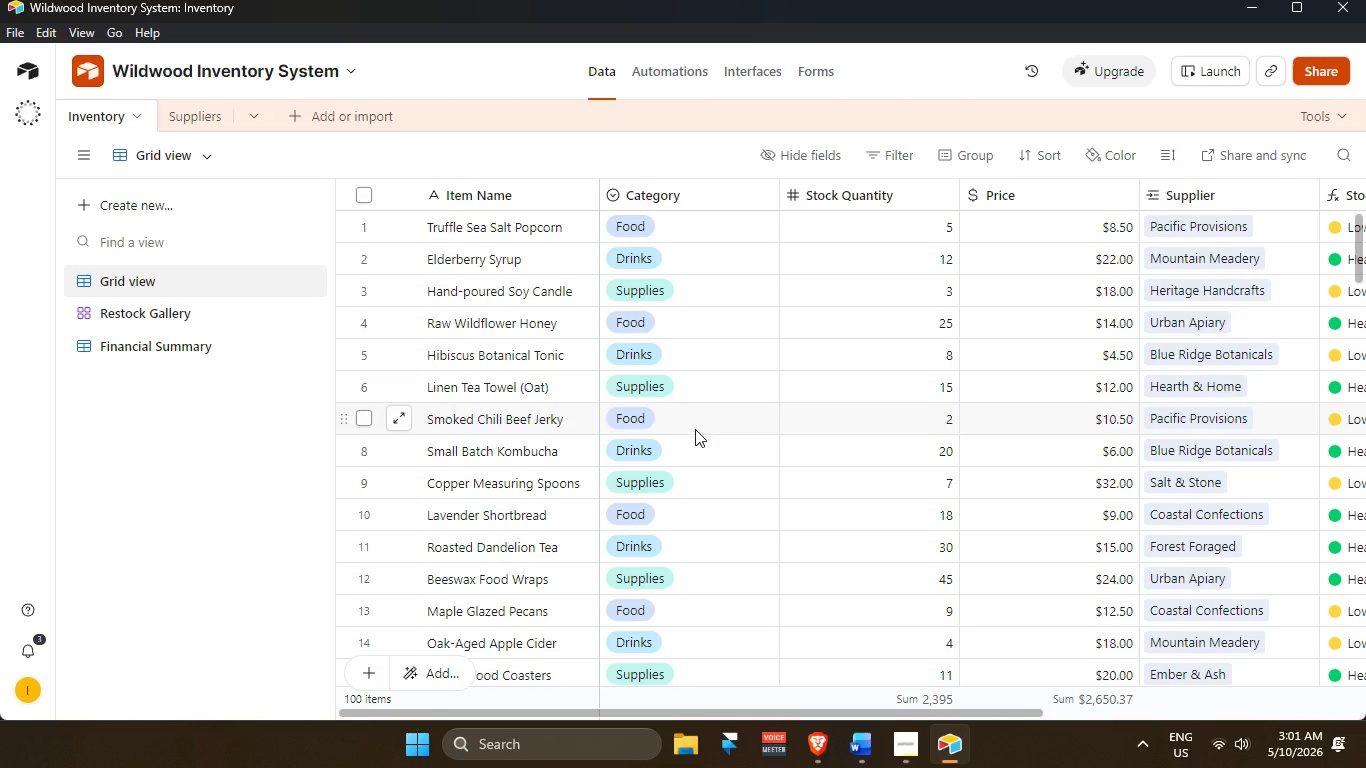 
scroll: coordinate [683, 428], scroll_direction: up, amount: 3.0
 